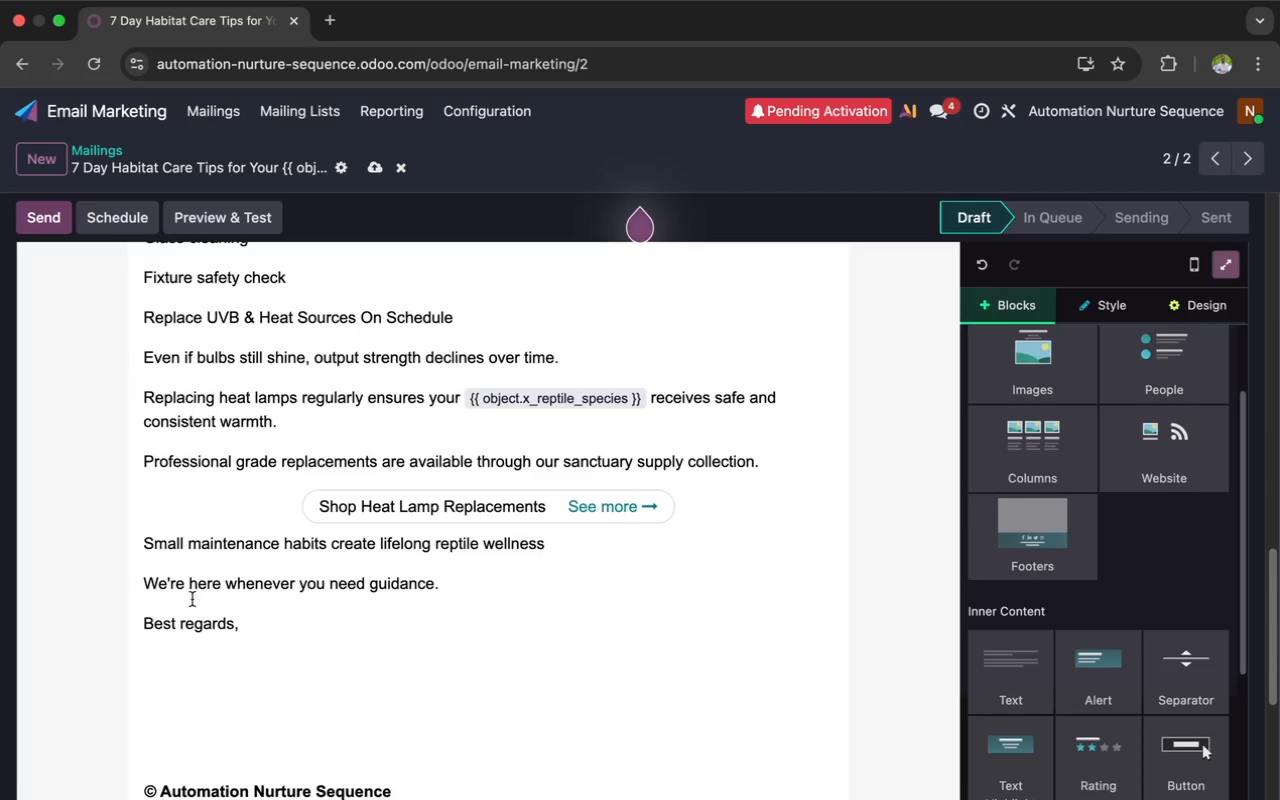 
left_click([204, 114])
 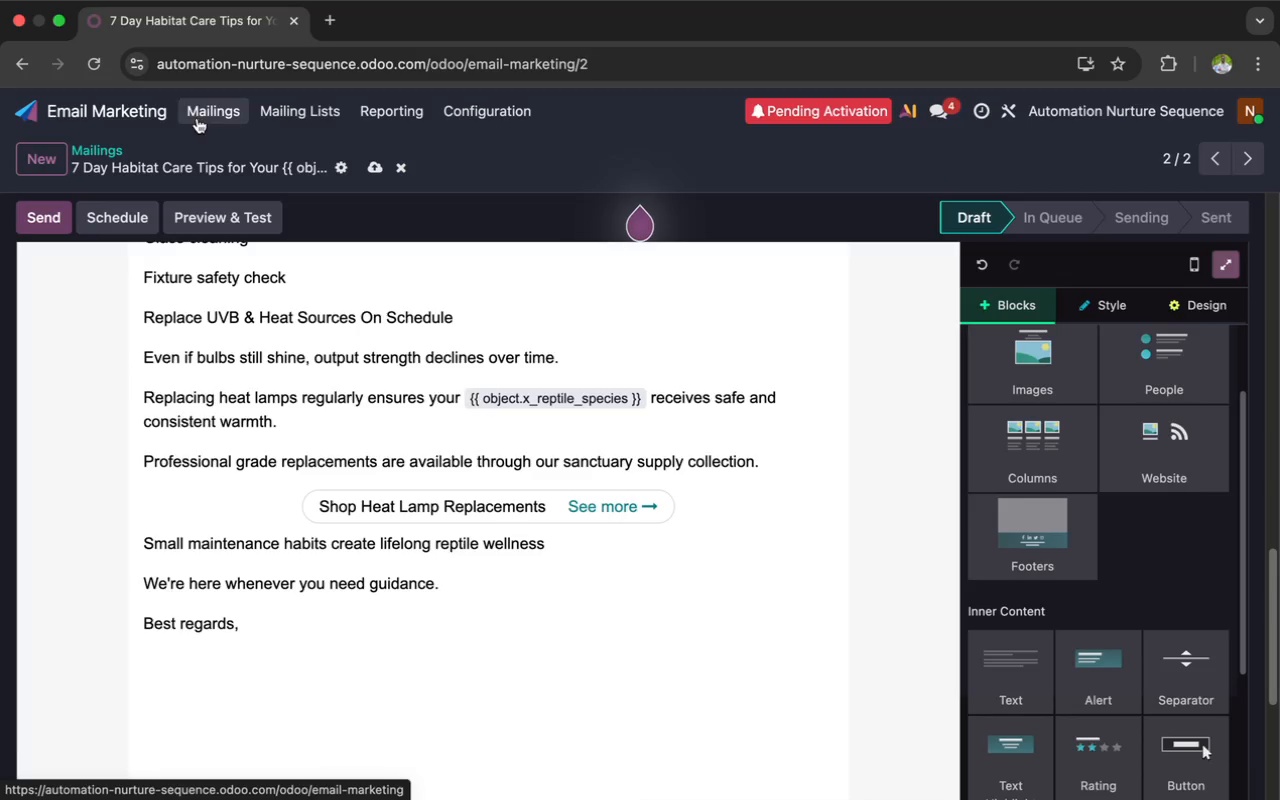 
wait(7.37)
 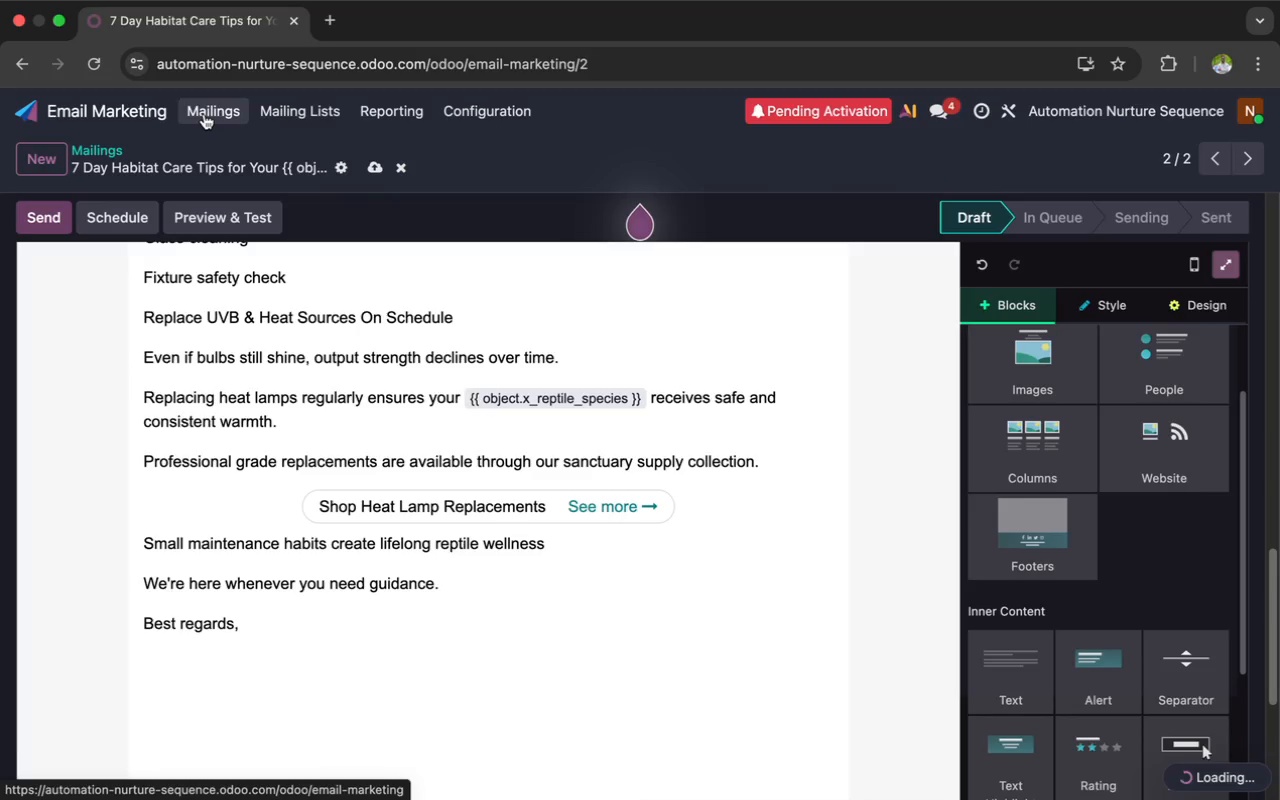 
left_click([90, 151])
 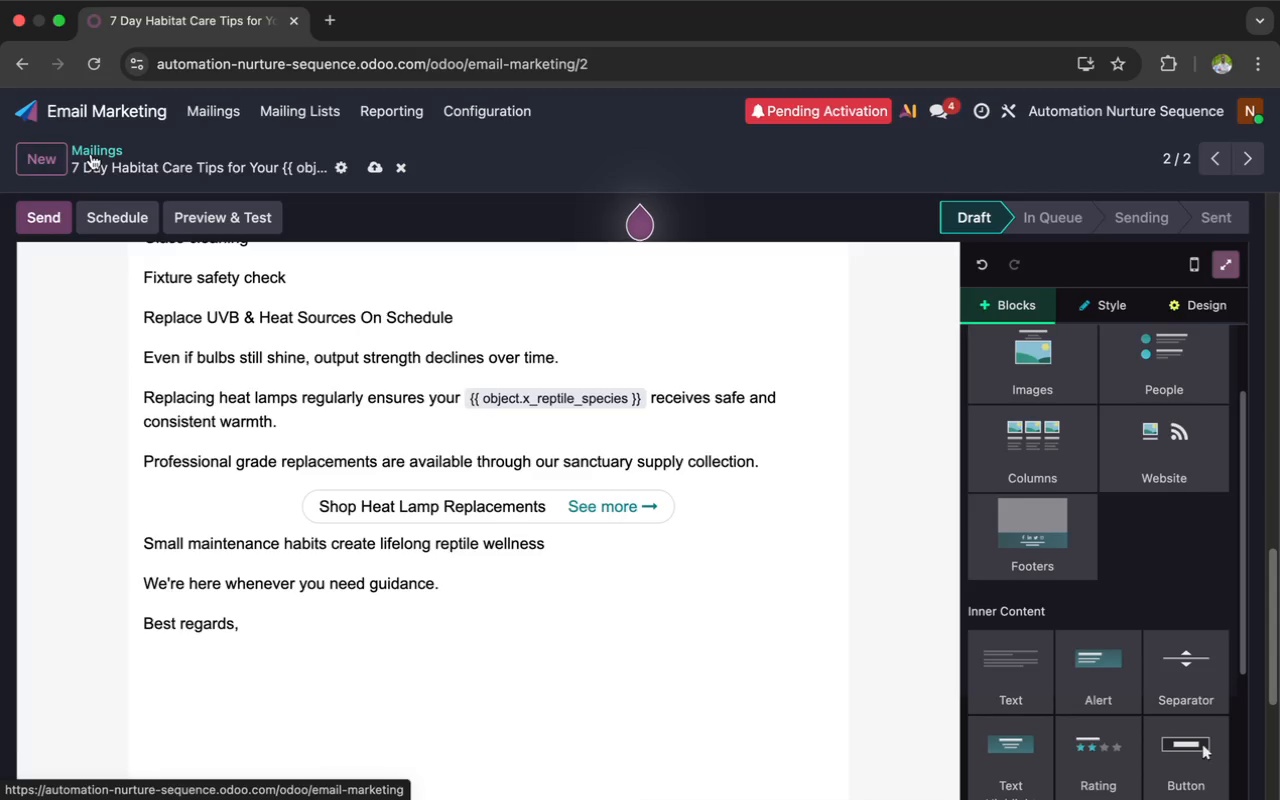 
wait(6.85)
 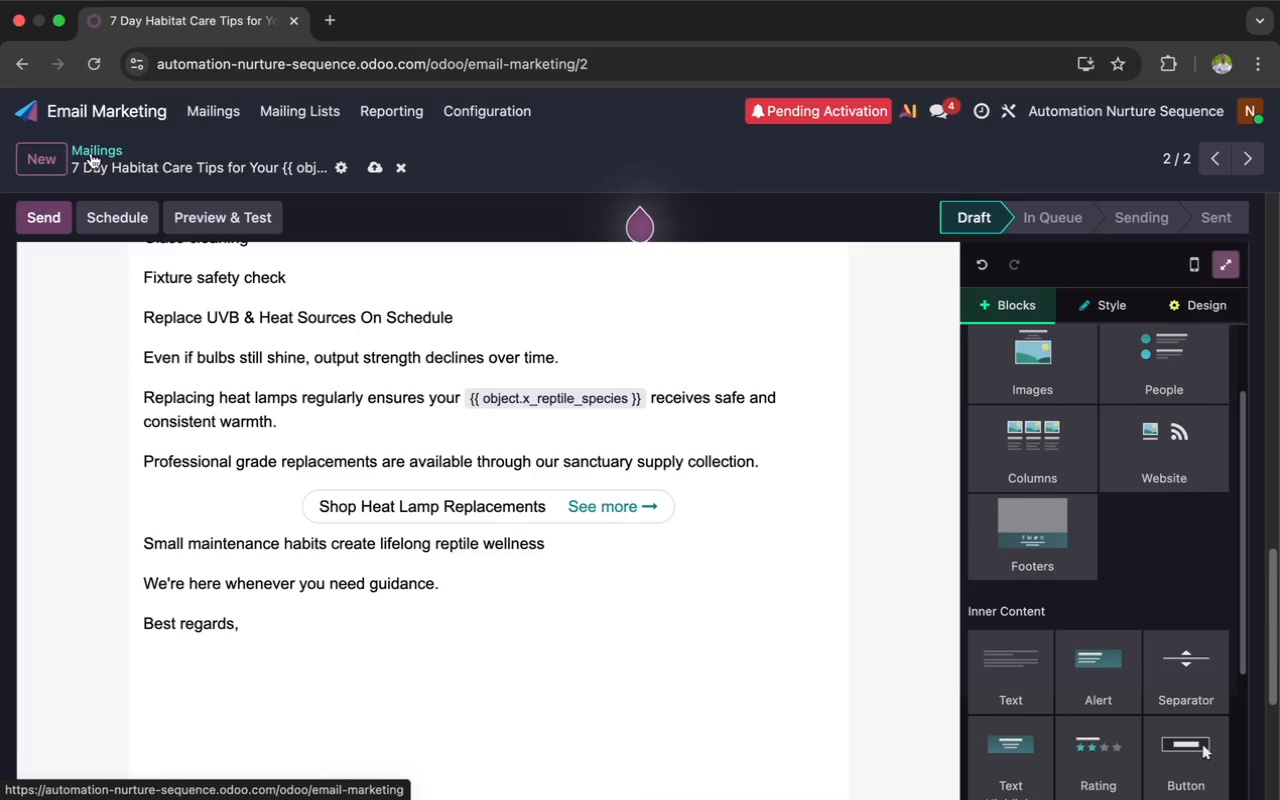 
scroll: coordinate [176, 305], scroll_direction: up, amount: 2.0
 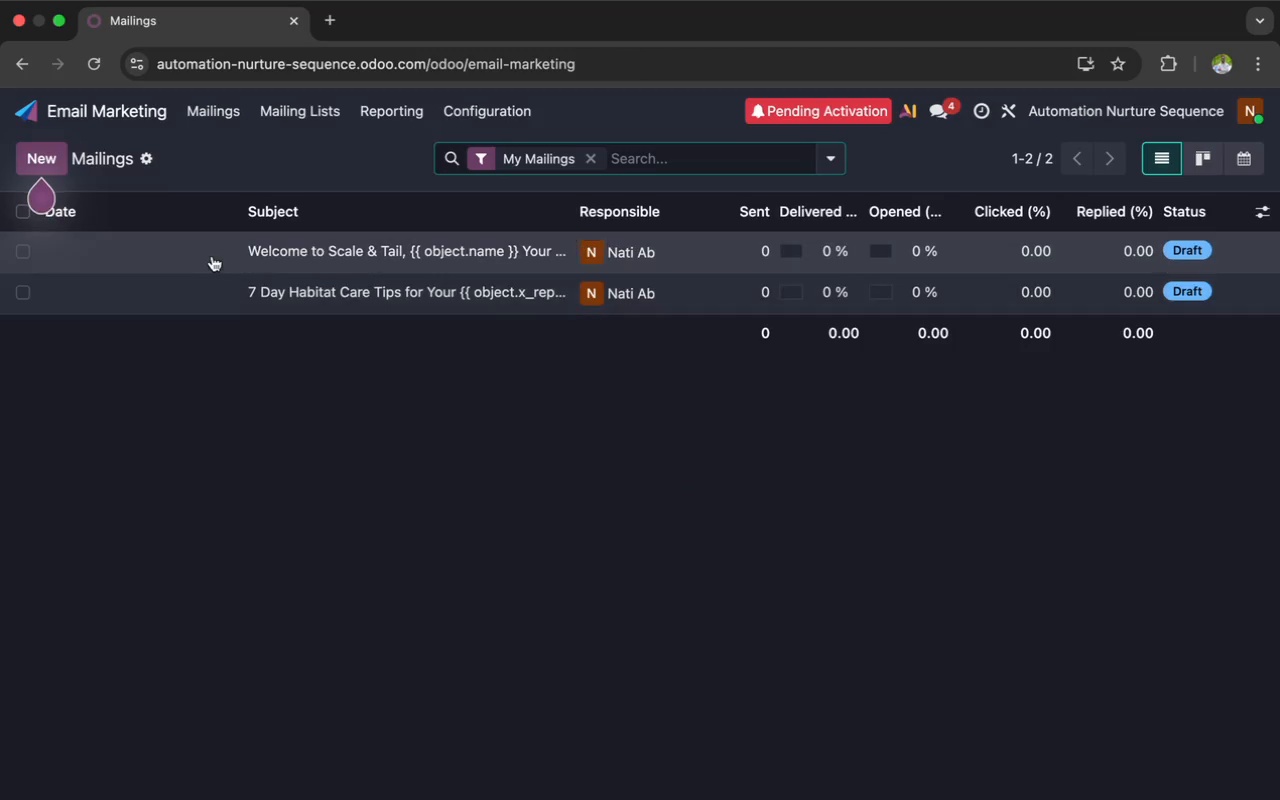 
left_click([220, 250])
 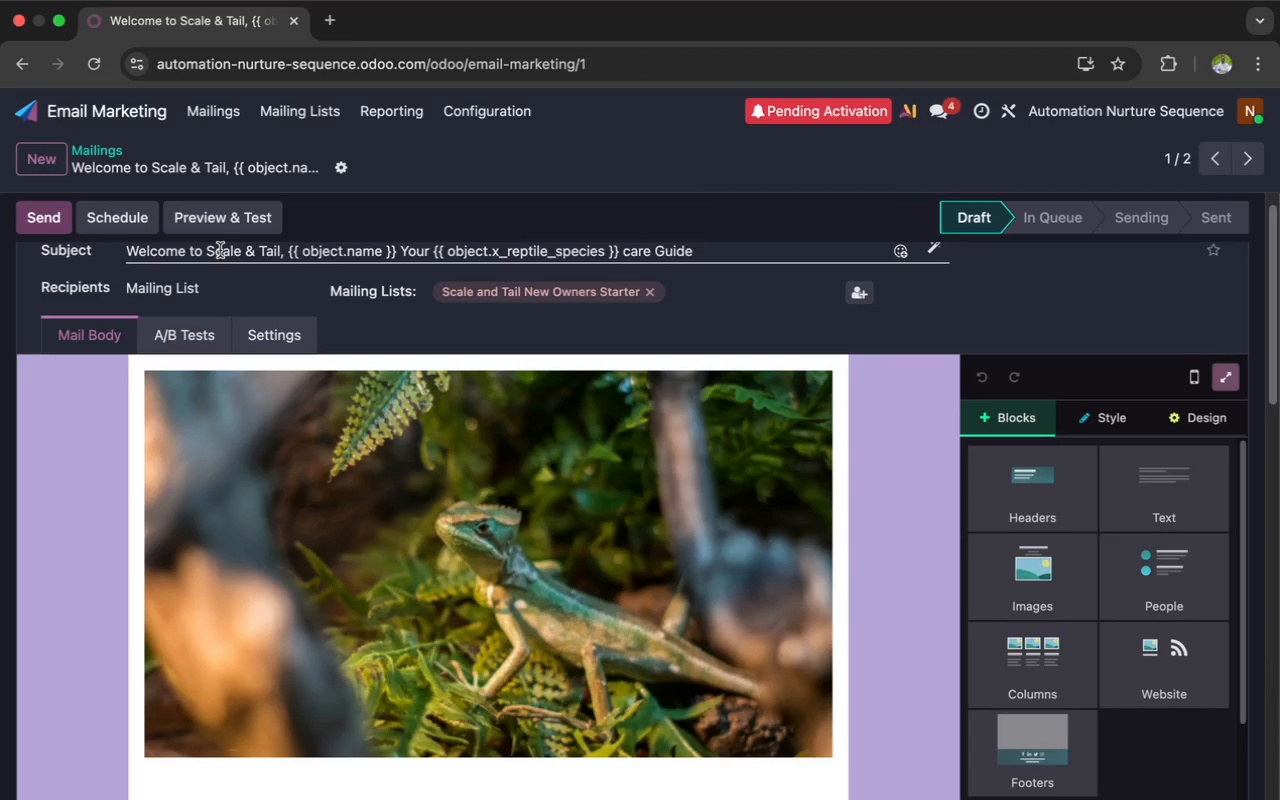 
scroll: coordinate [350, 495], scroll_direction: down, amount: 101.0
 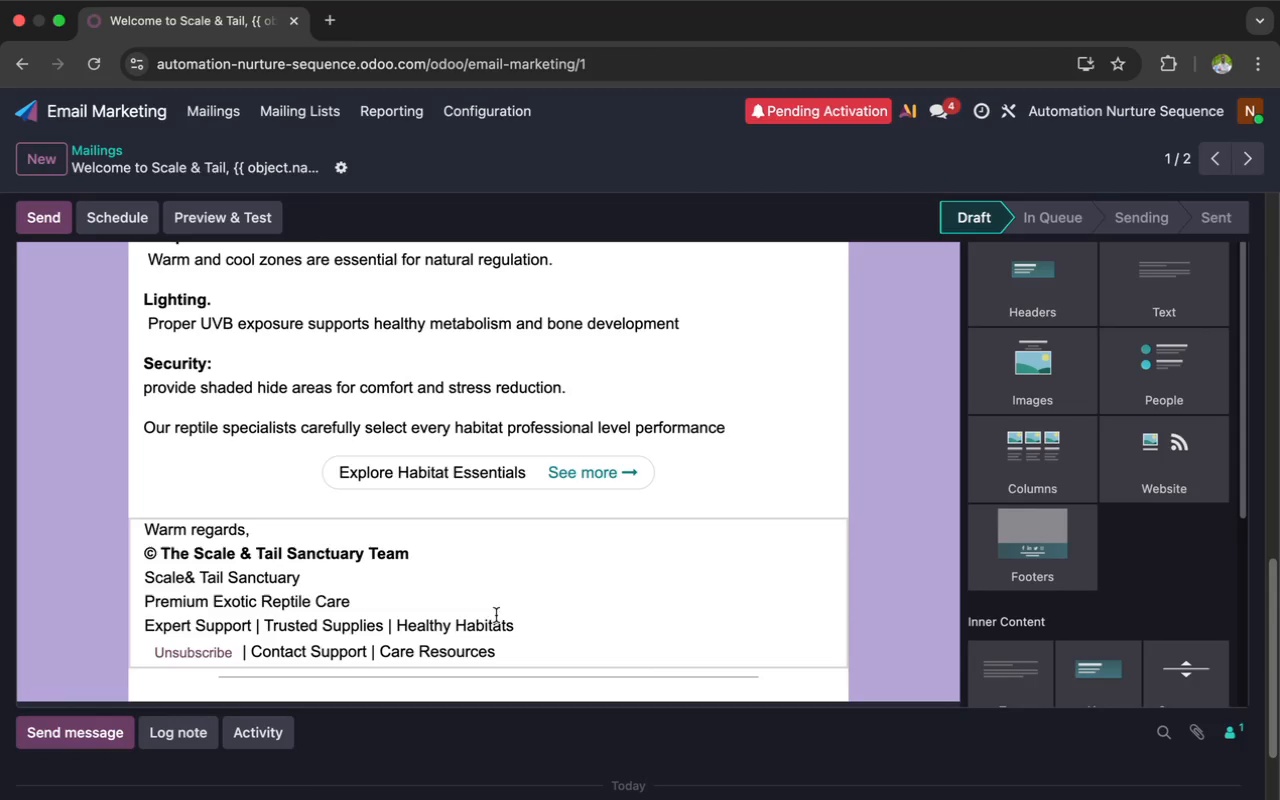 
left_click_drag(start_coordinate=[509, 655], to_coordinate=[142, 531])
 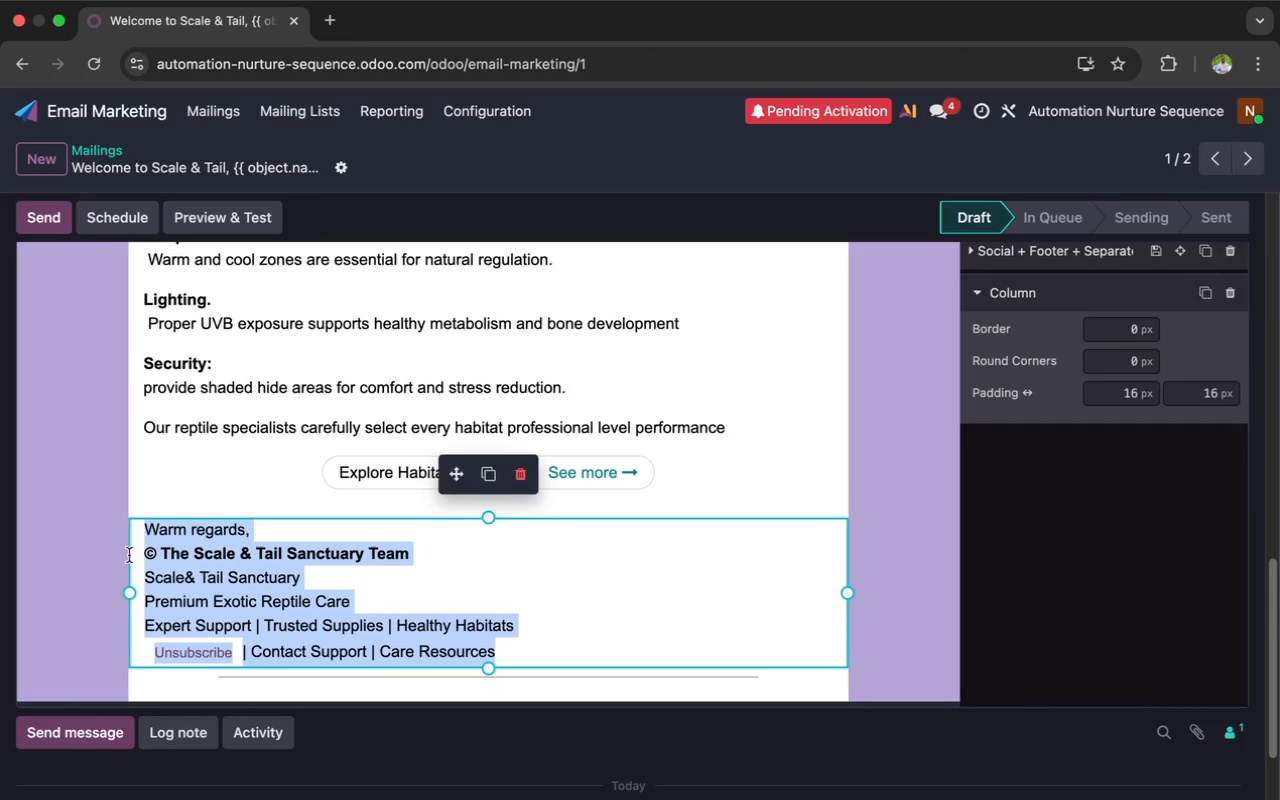 
key(Meta+C)
 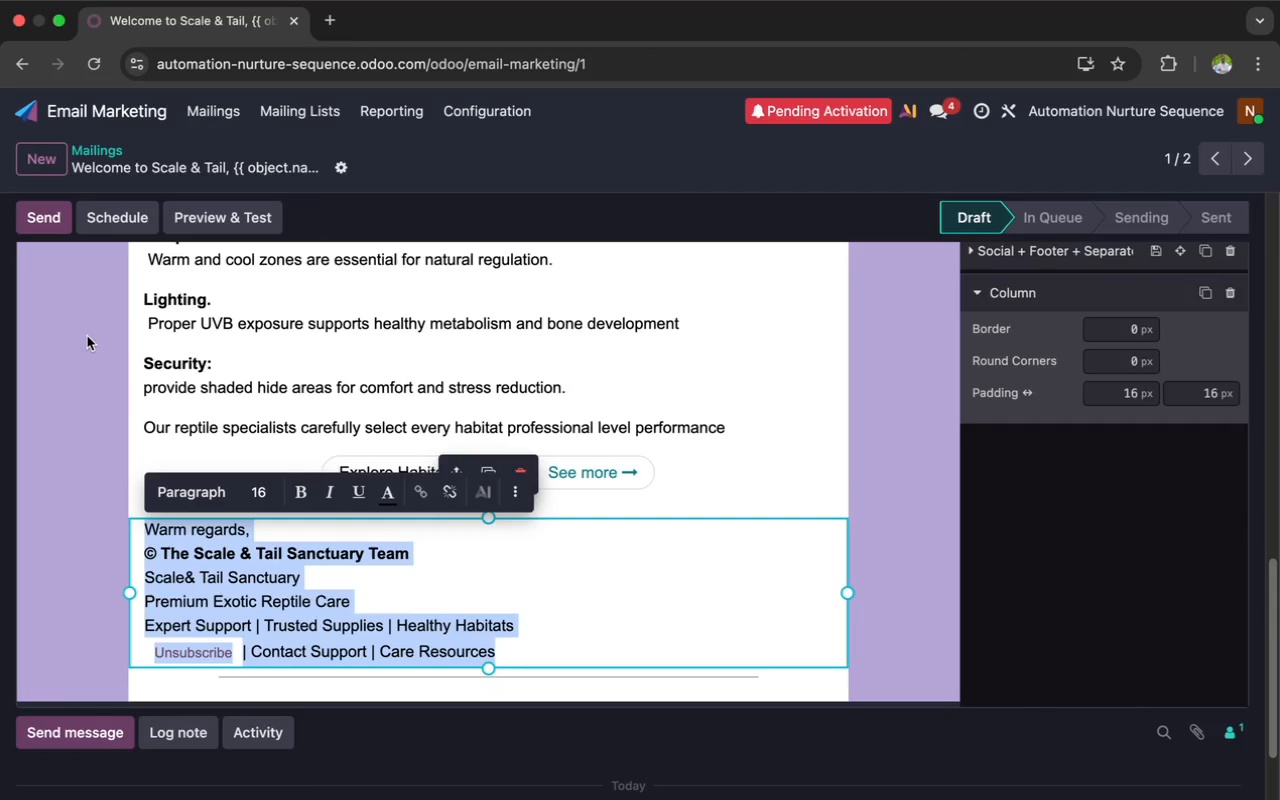 
scroll: coordinate [158, 361], scroll_direction: up, amount: 113.0
 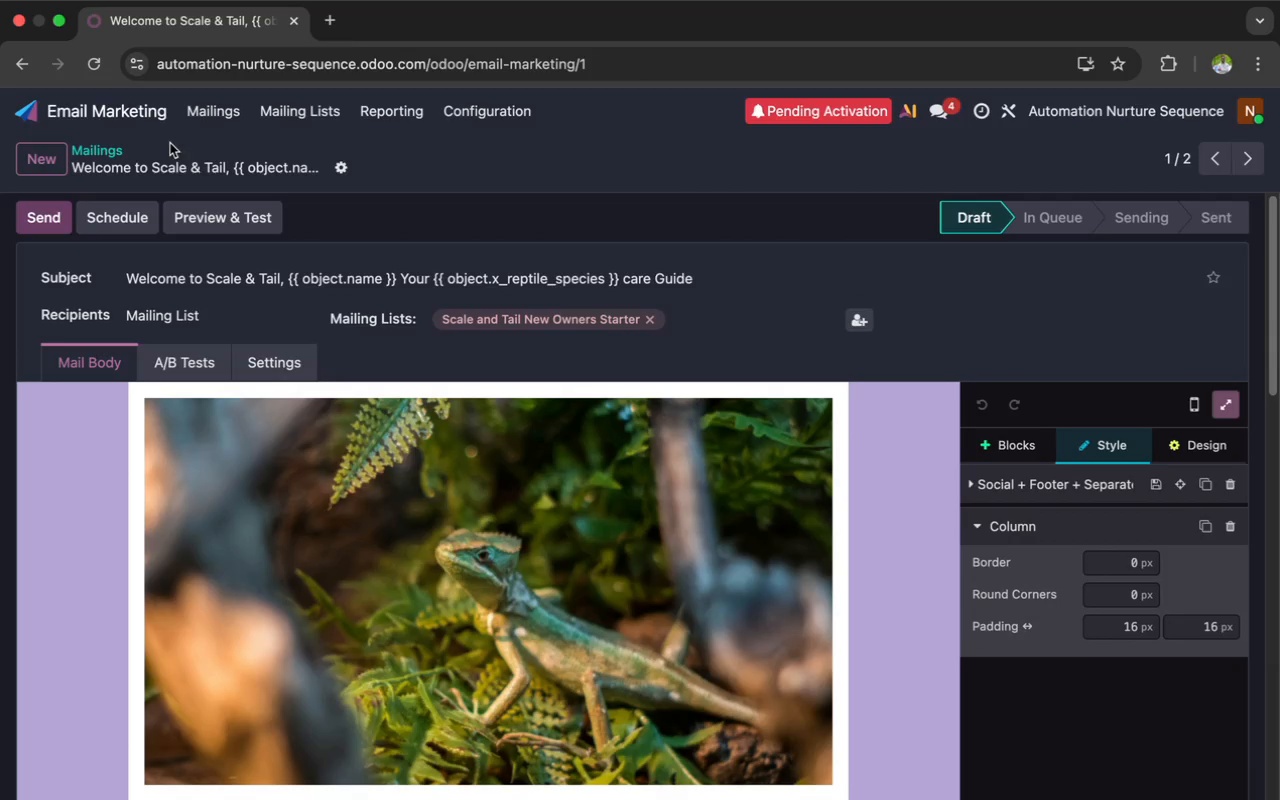 
left_click([204, 103])
 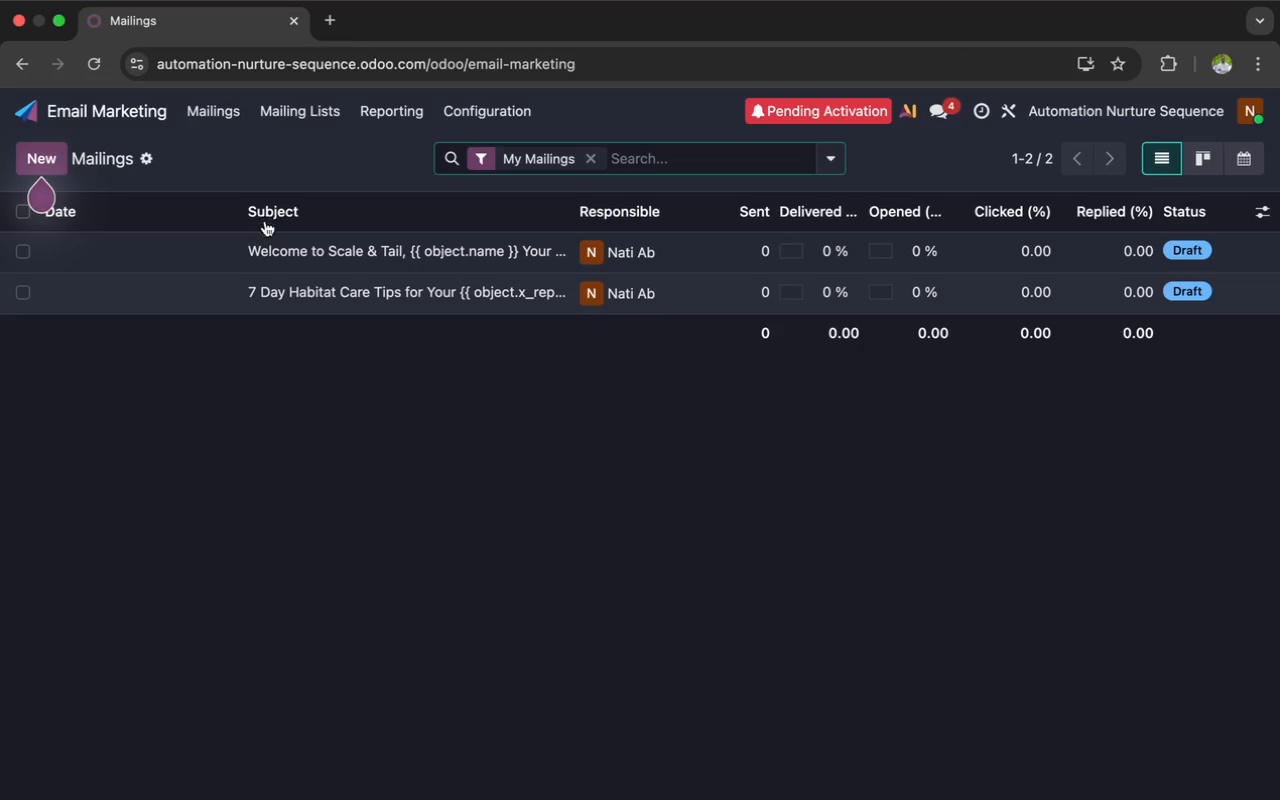 
left_click([263, 287])
 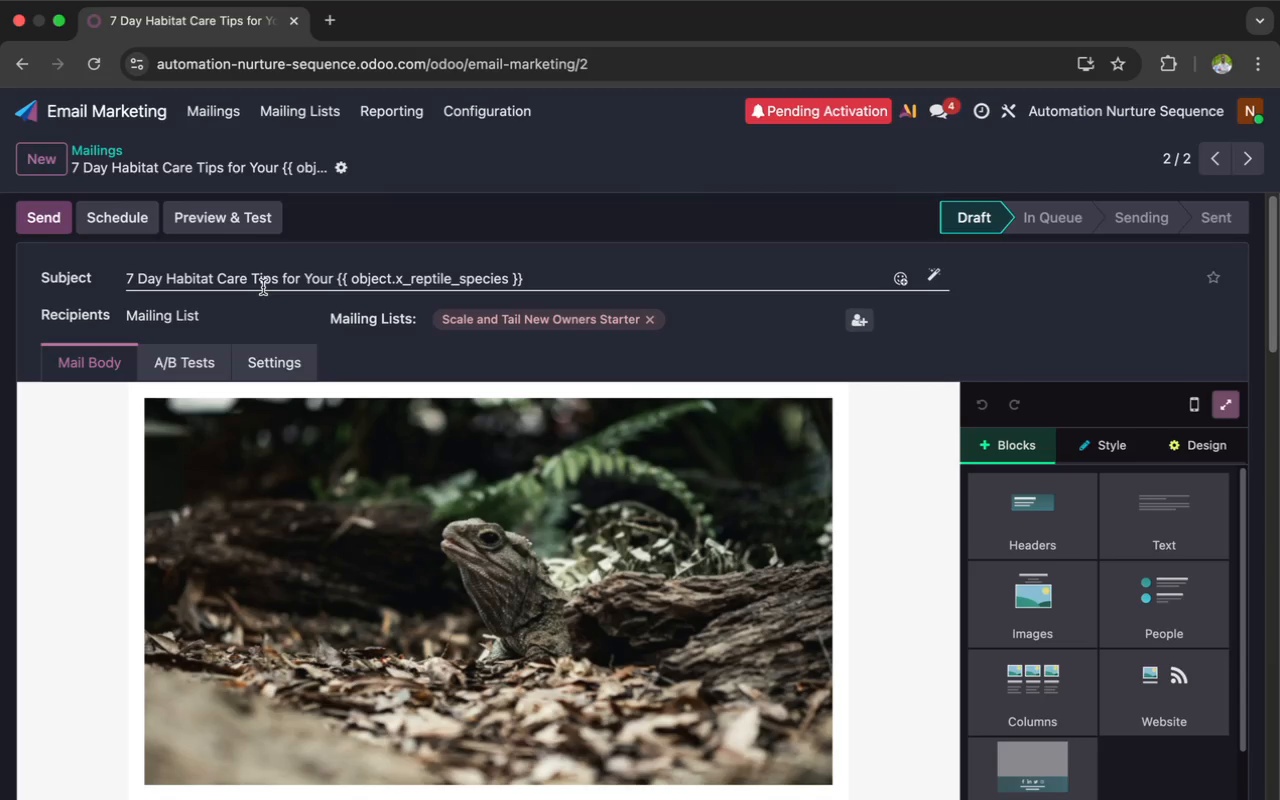 
wait(5.3)
 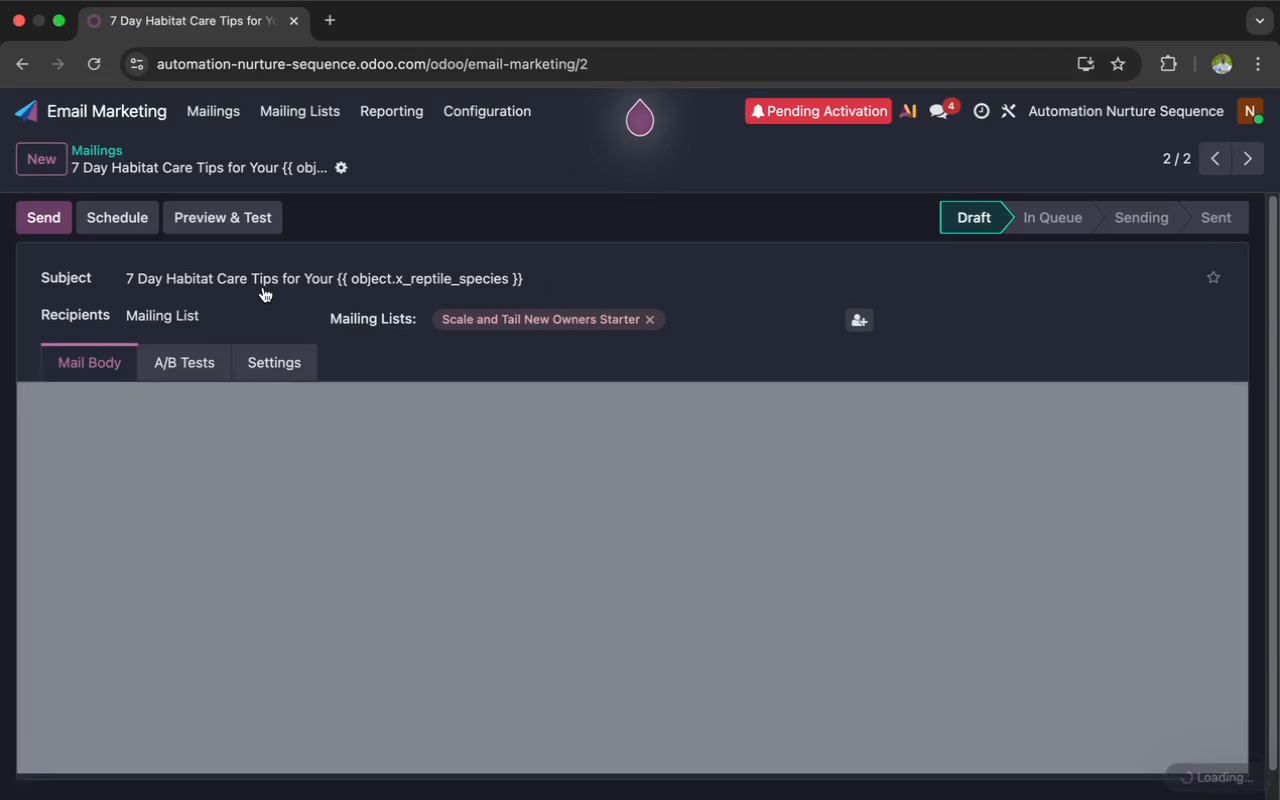 
scroll: coordinate [280, 483], scroll_direction: down, amount: 127.0
 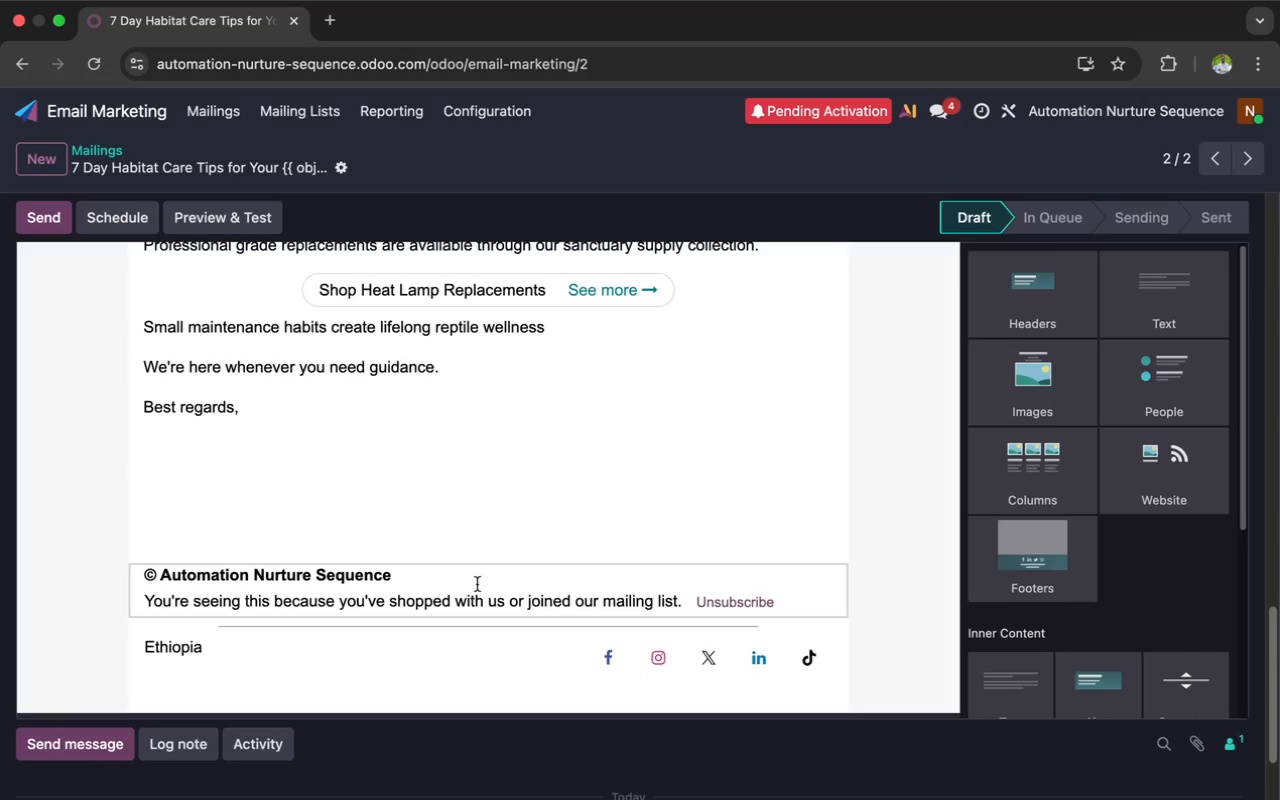 
left_click_drag(start_coordinate=[788, 601], to_coordinate=[160, 576])
 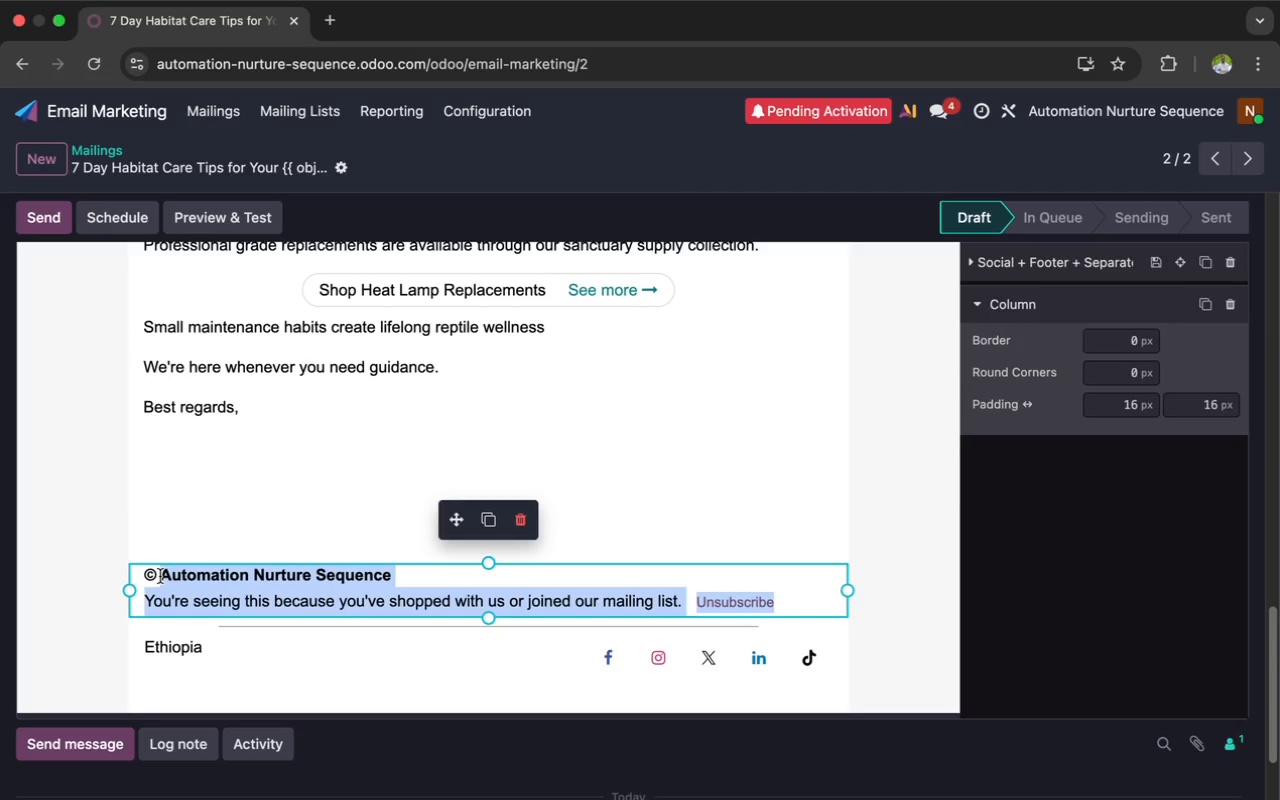 
key(Meta+V)
 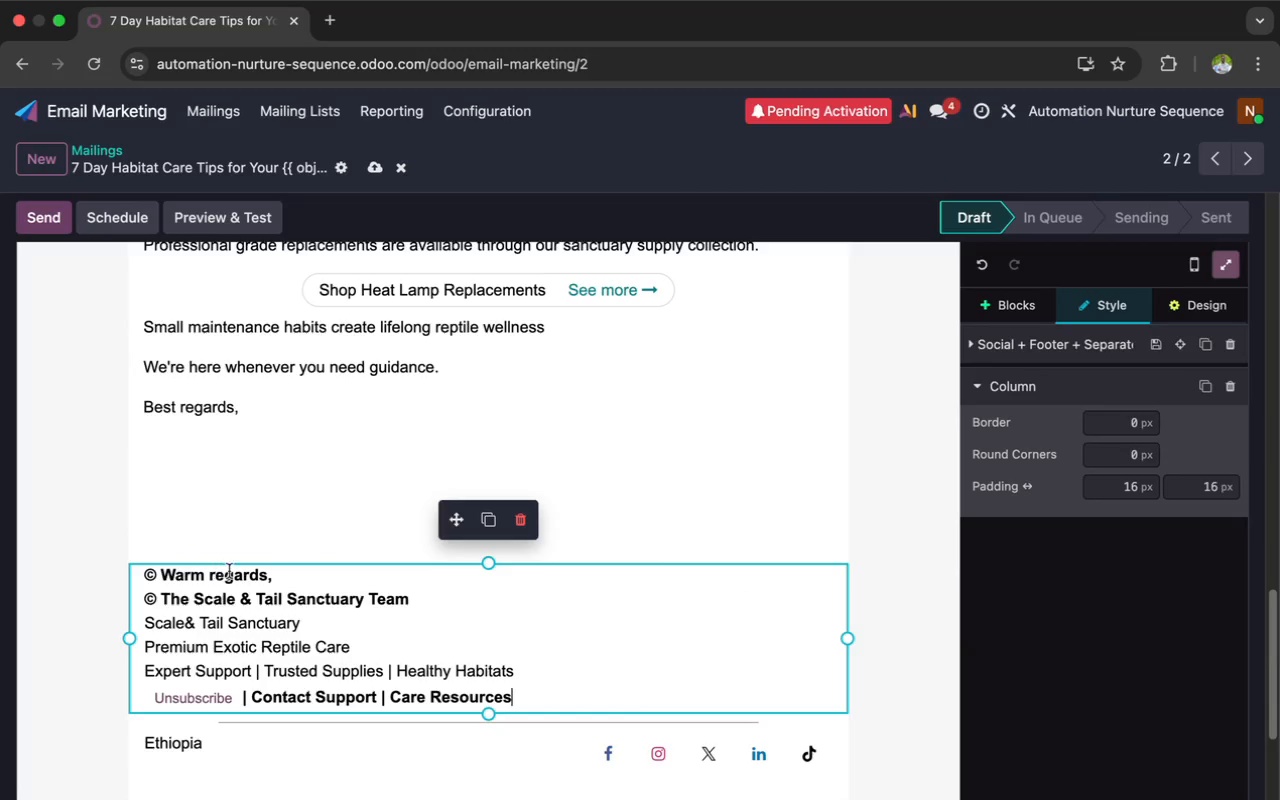 
left_click_drag(start_coordinate=[284, 571], to_coordinate=[135, 575])
 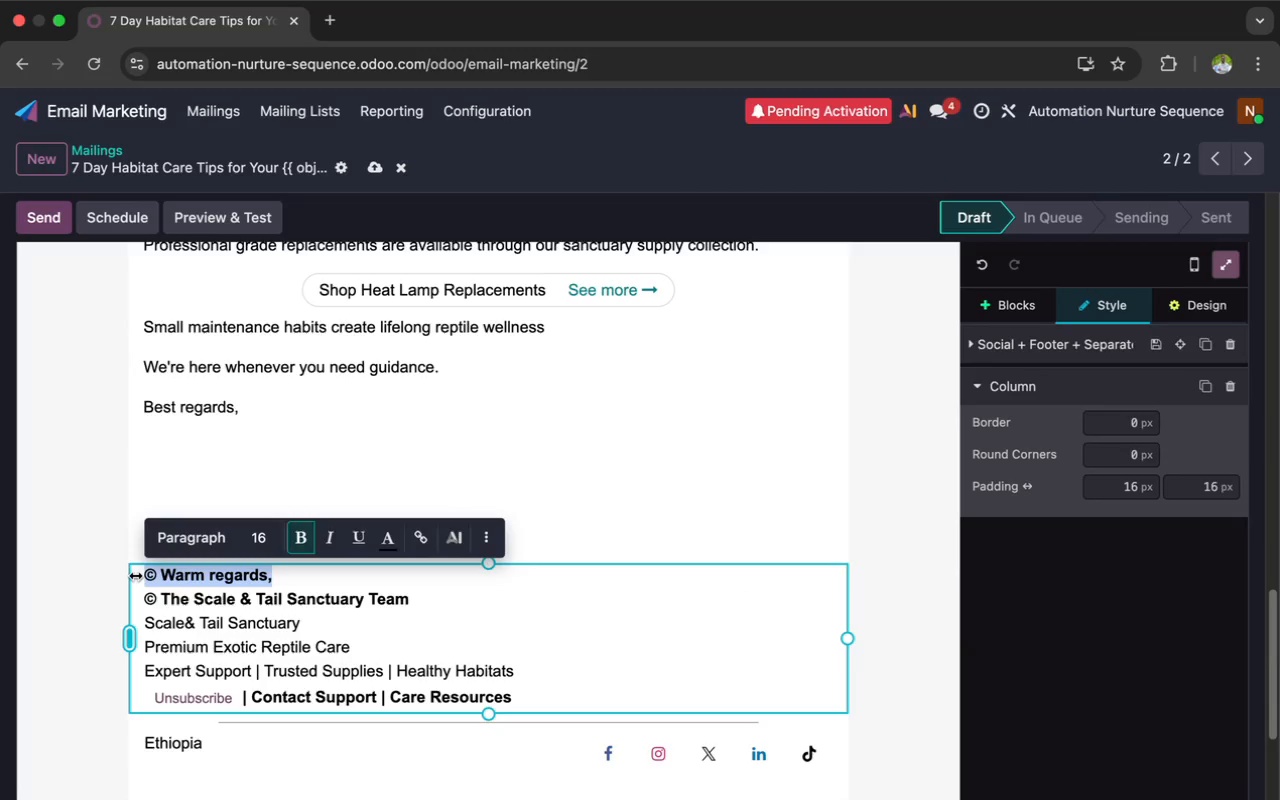 
key(Backspace)
 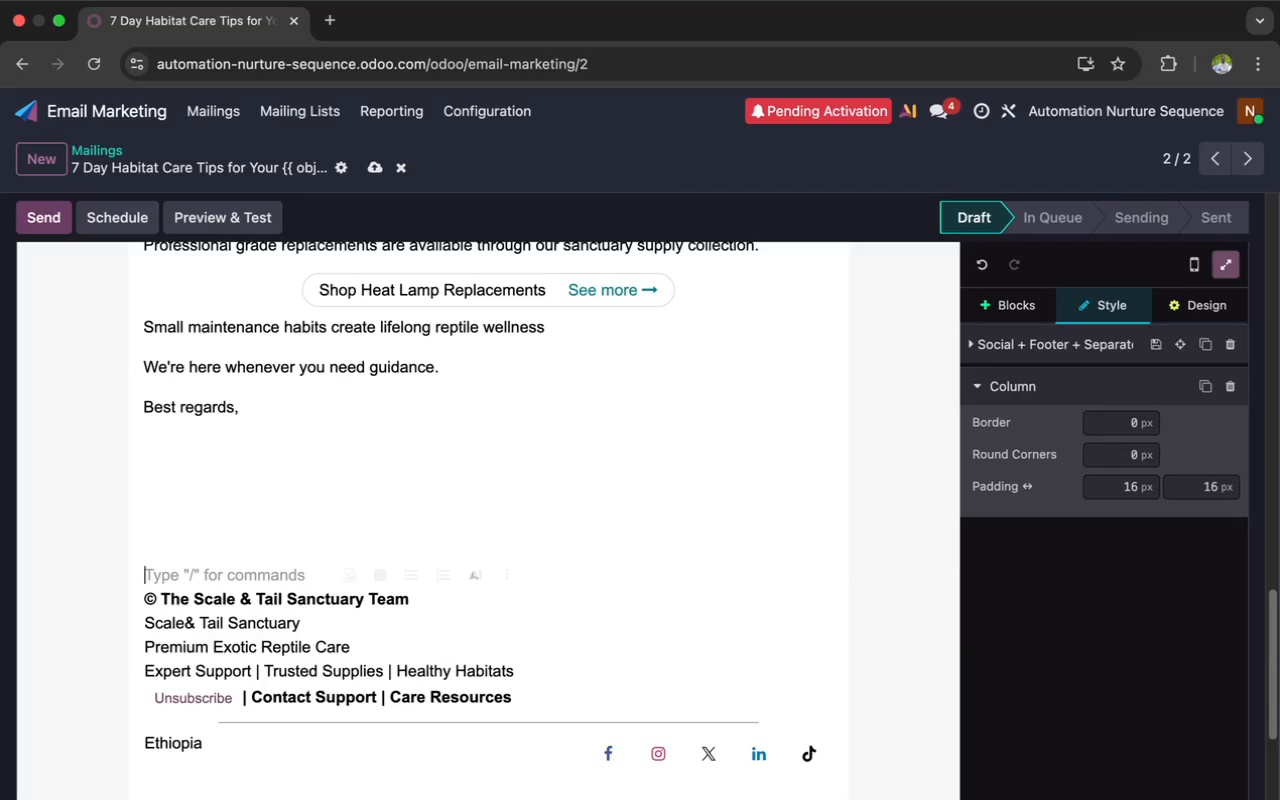 
key(Backspace)
 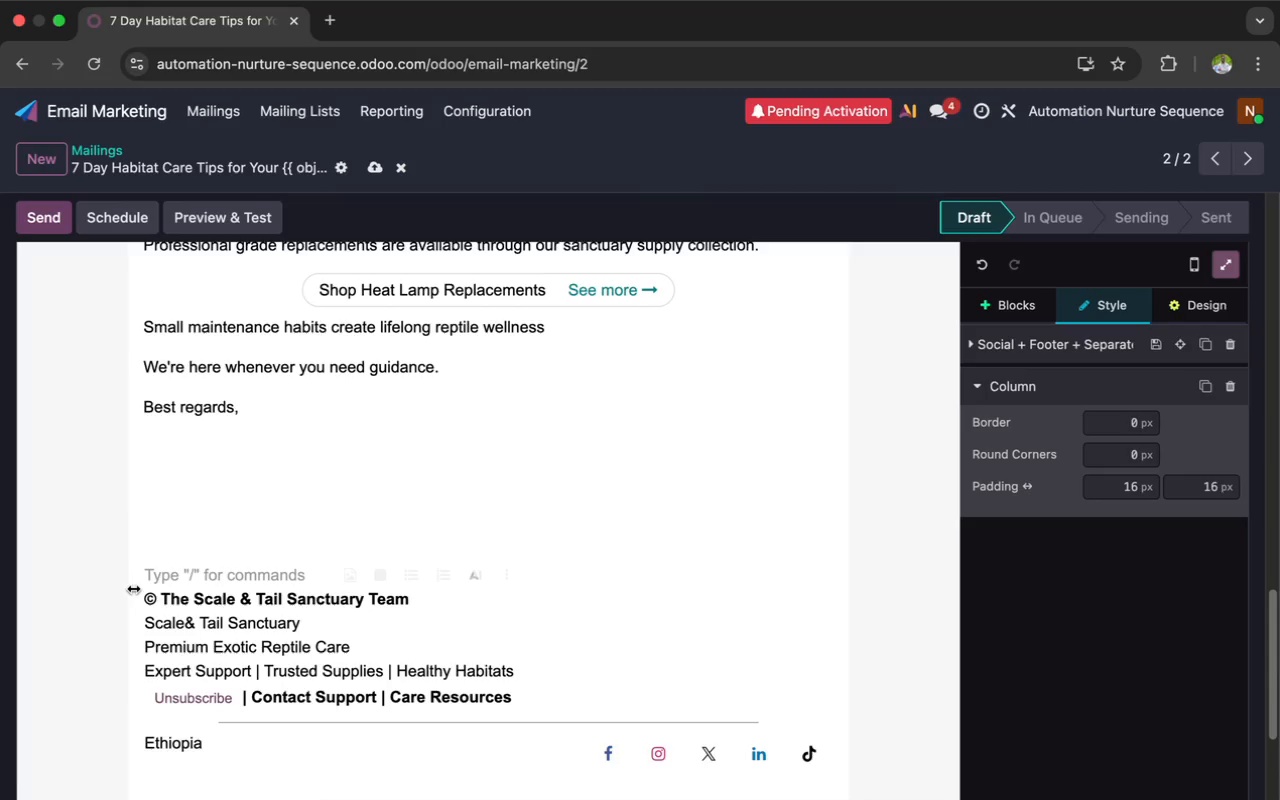 
left_click([145, 602])
 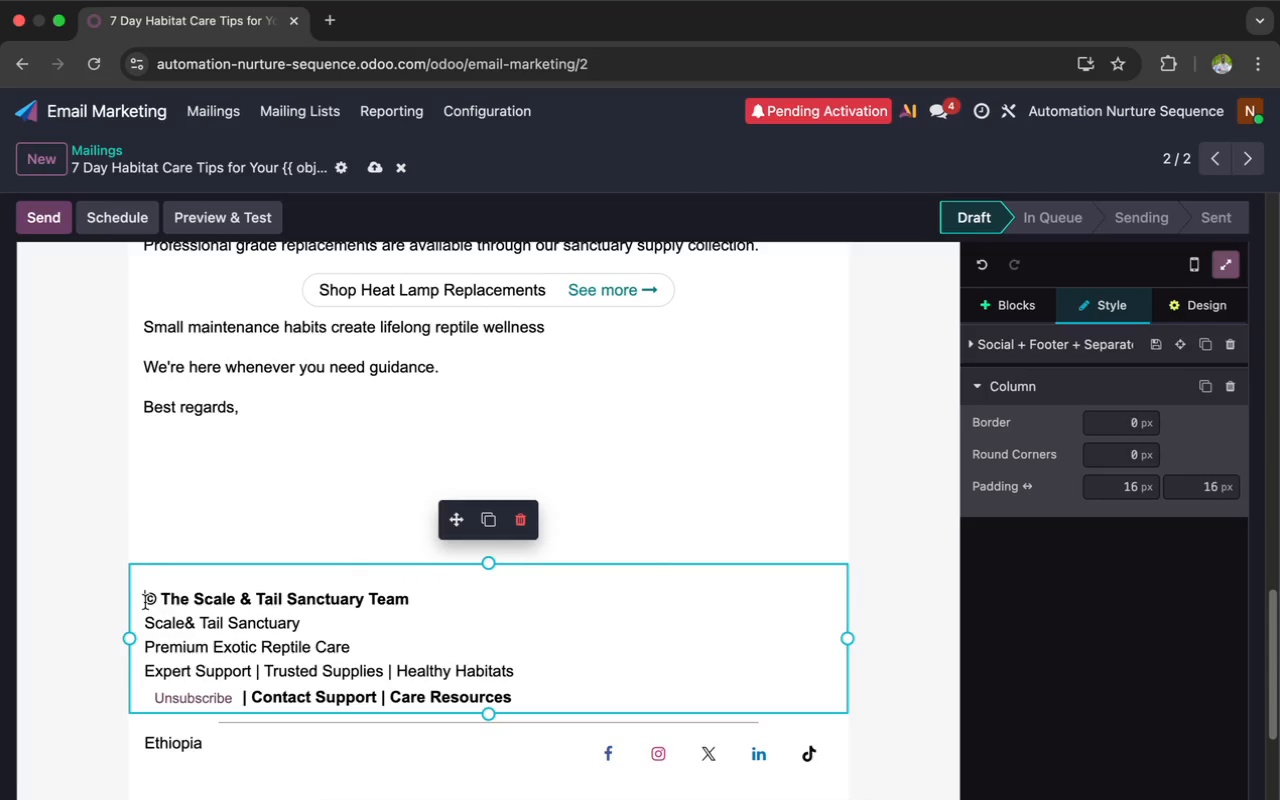 
key(Backspace)
 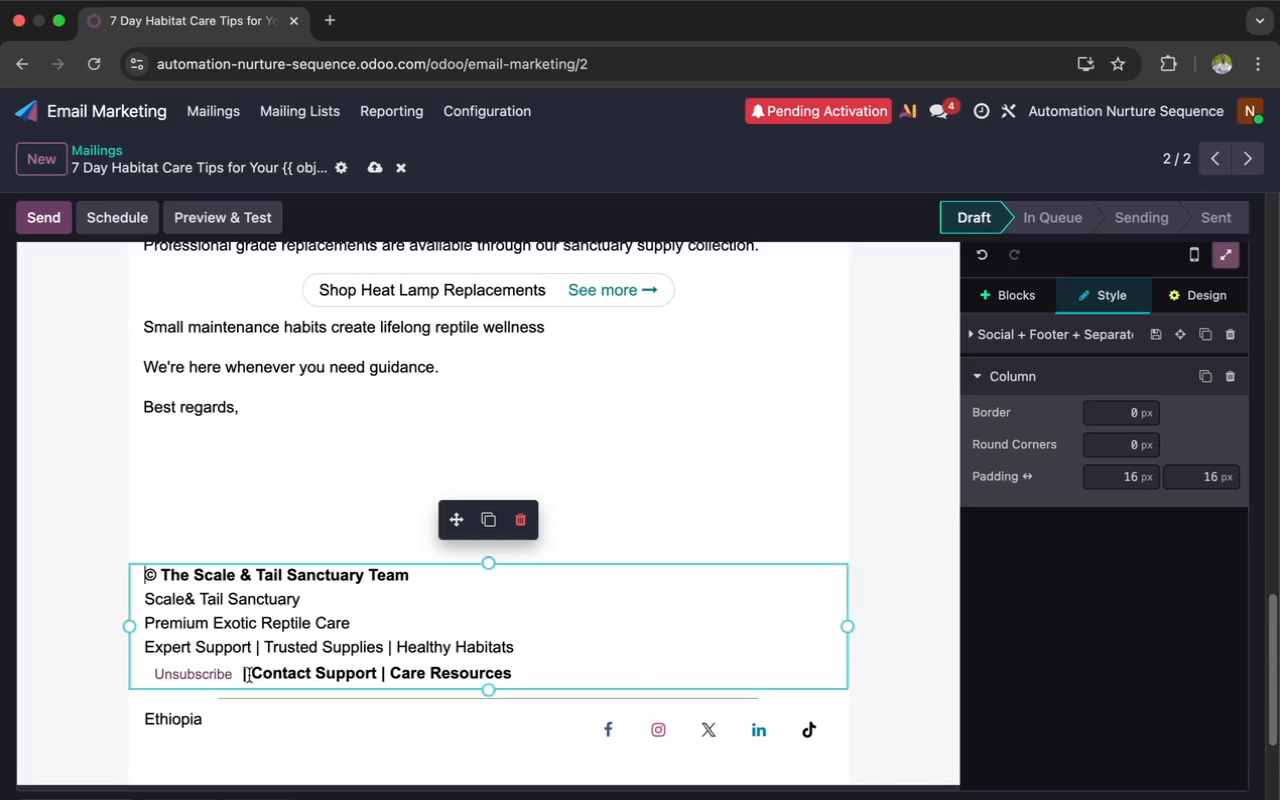 
left_click([242, 714])
 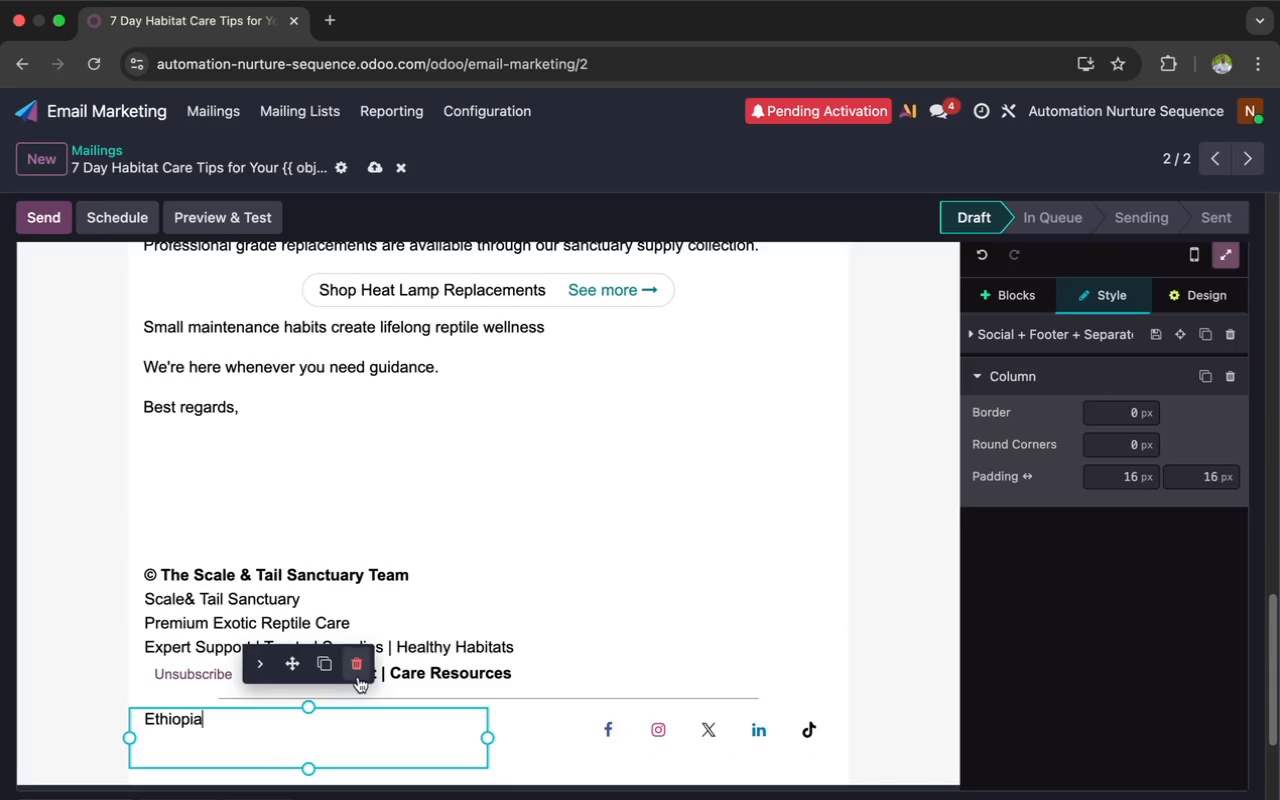 
left_click([359, 672])
 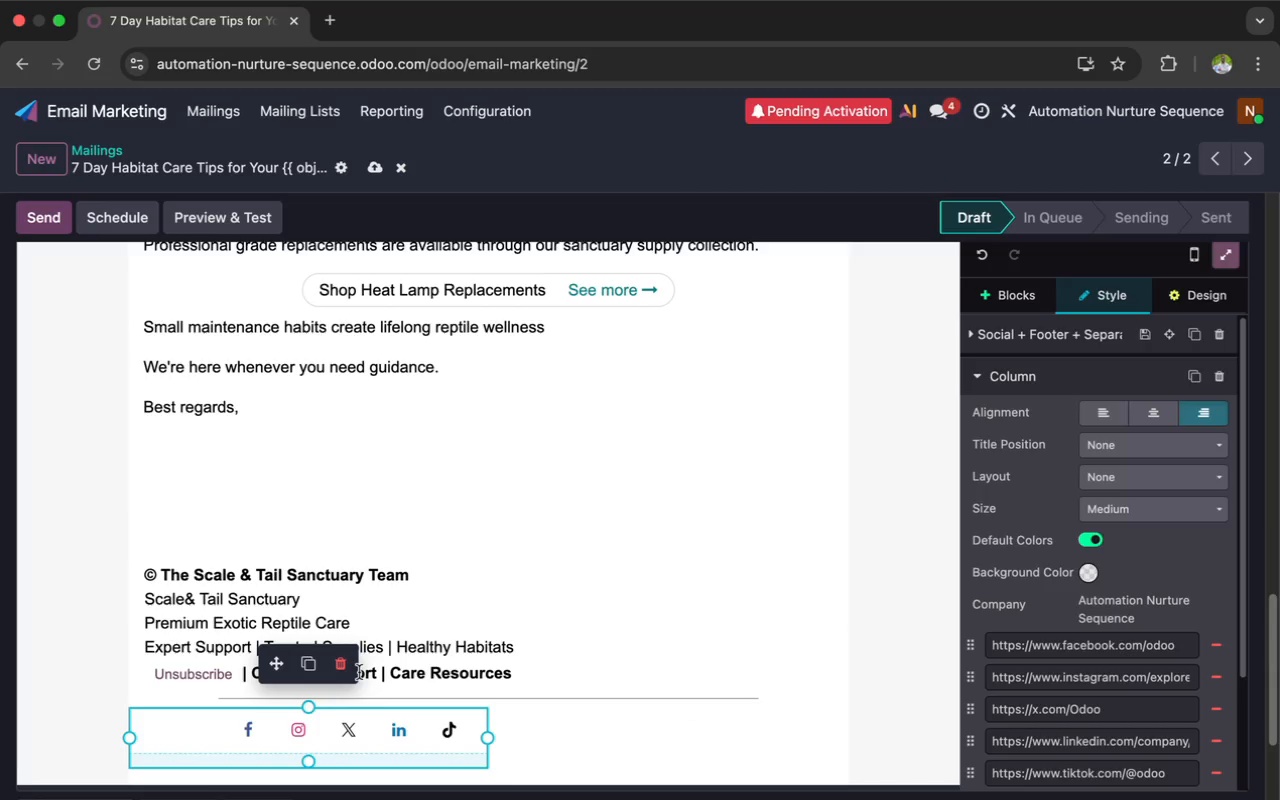 
left_click([342, 670])
 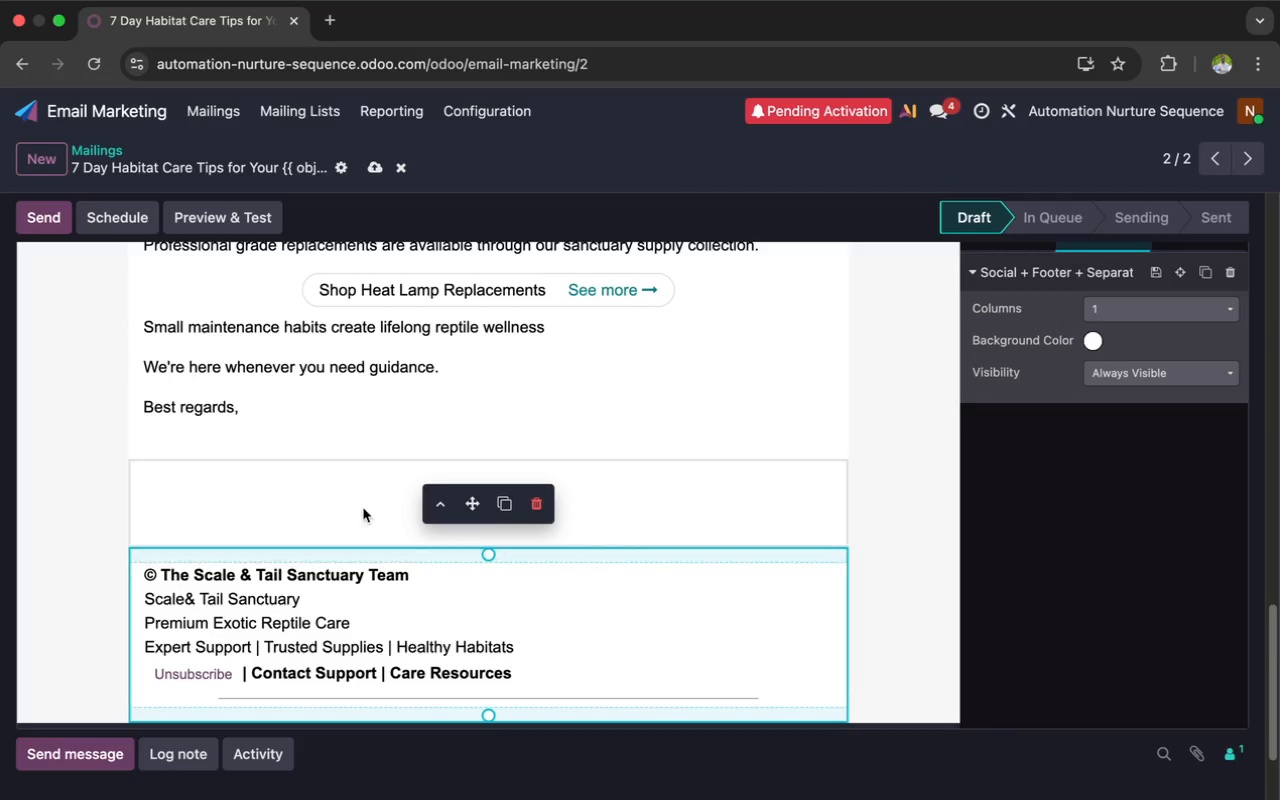 
left_click([345, 503])
 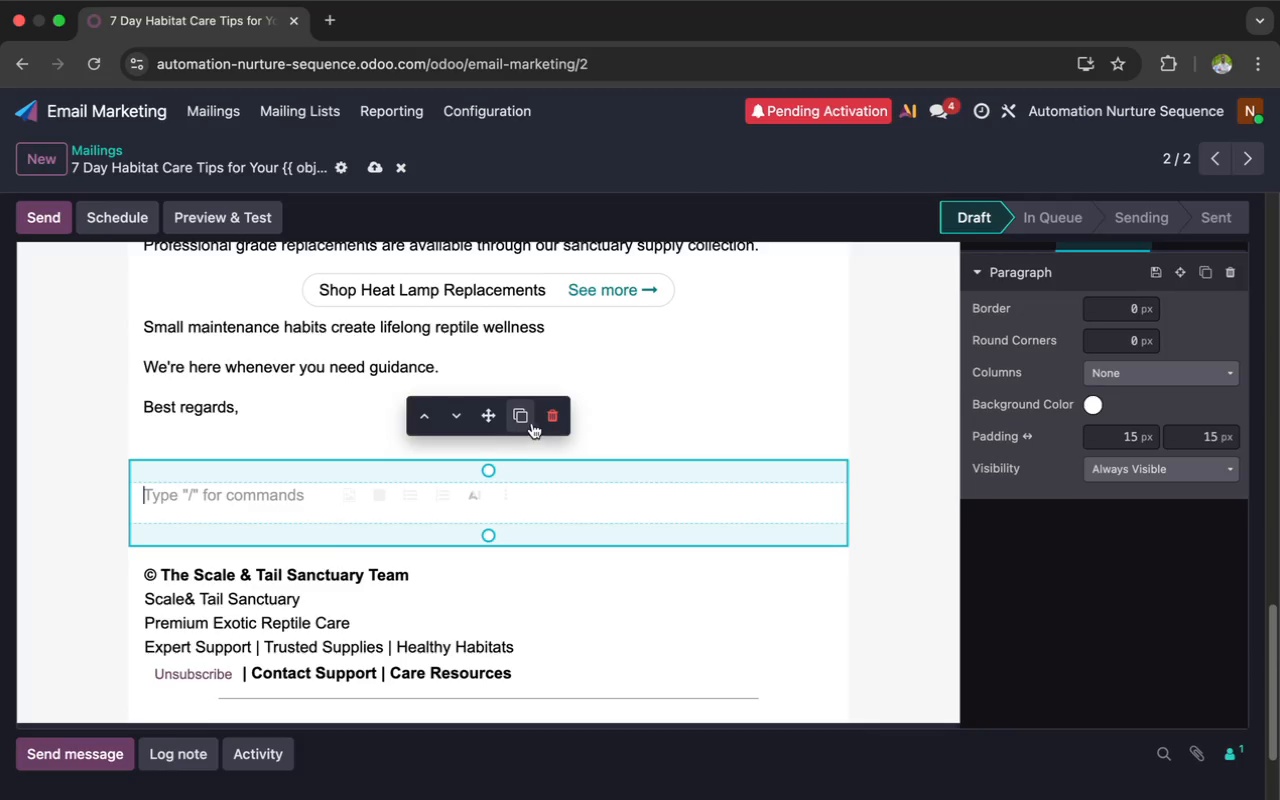 
left_click([547, 420])
 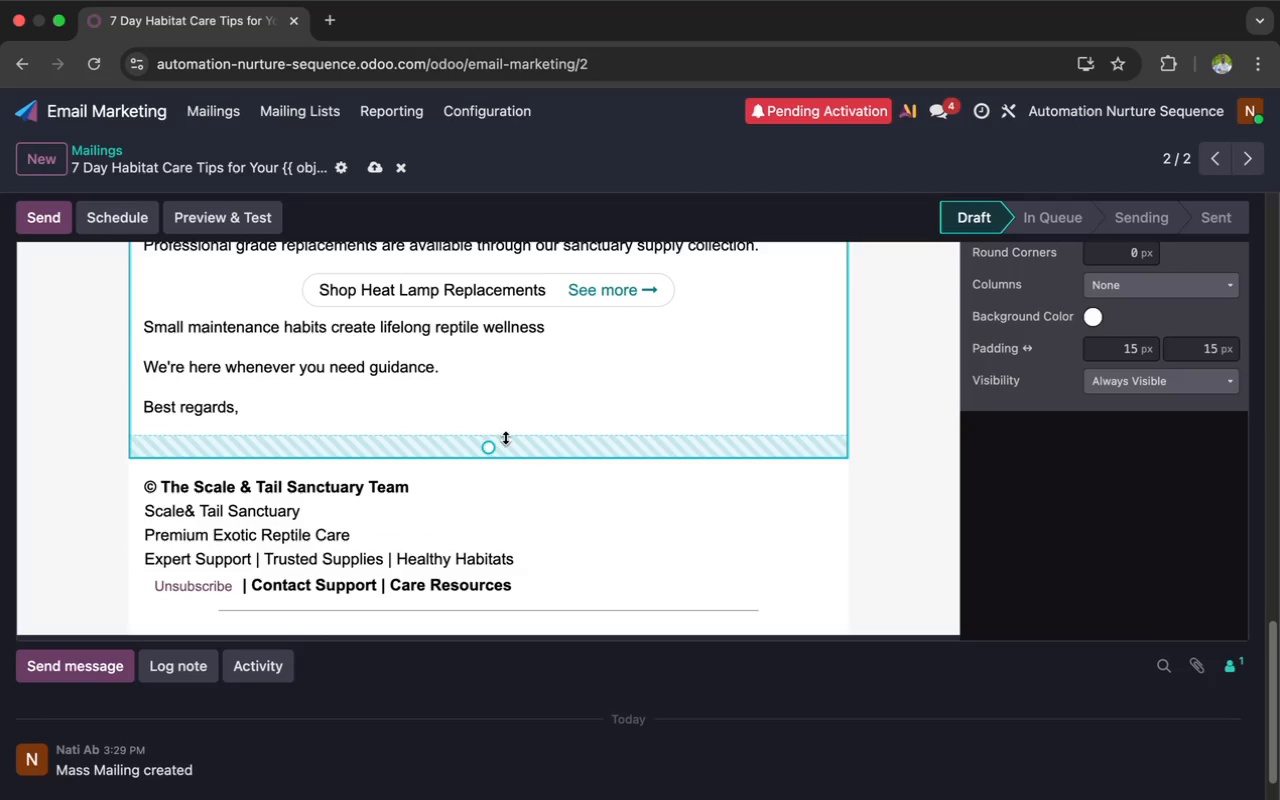 
left_click_drag(start_coordinate=[478, 448], to_coordinate=[478, 425])
 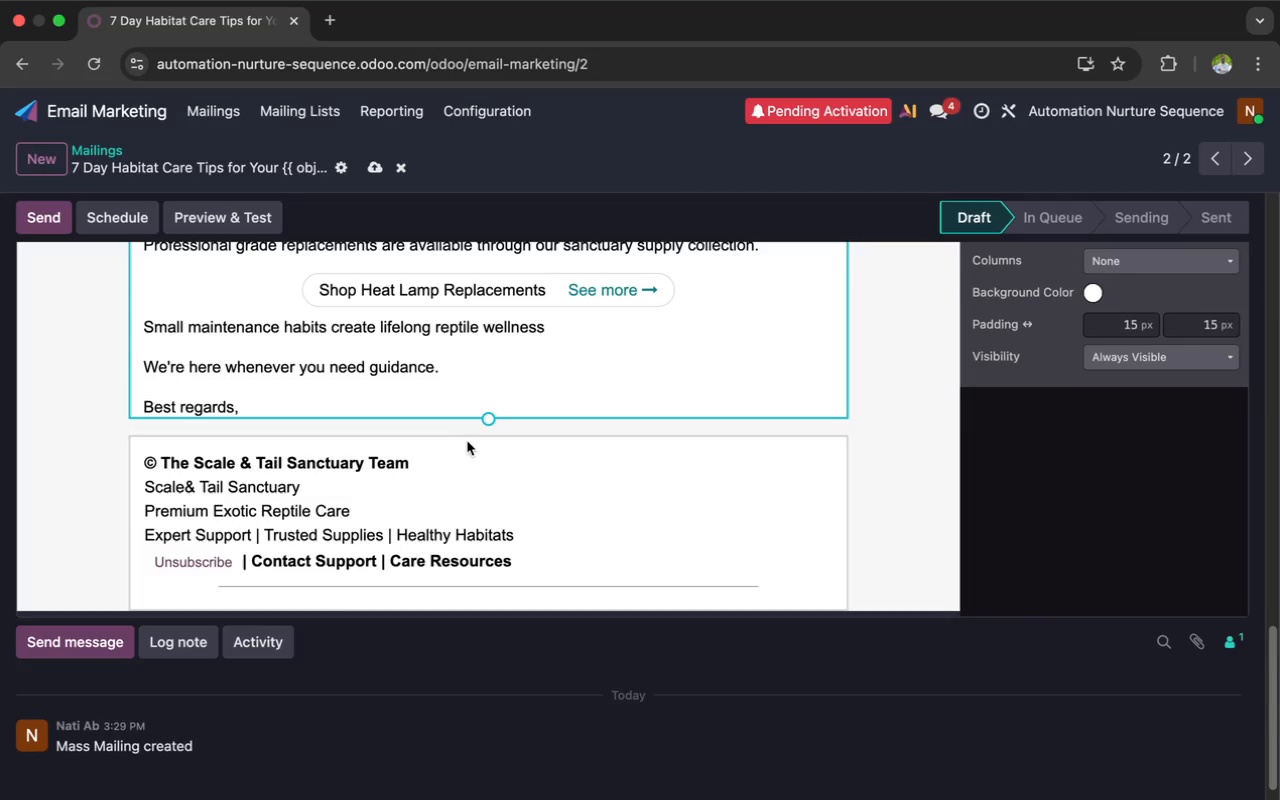 
left_click_drag(start_coordinate=[487, 416], to_coordinate=[490, 431])
 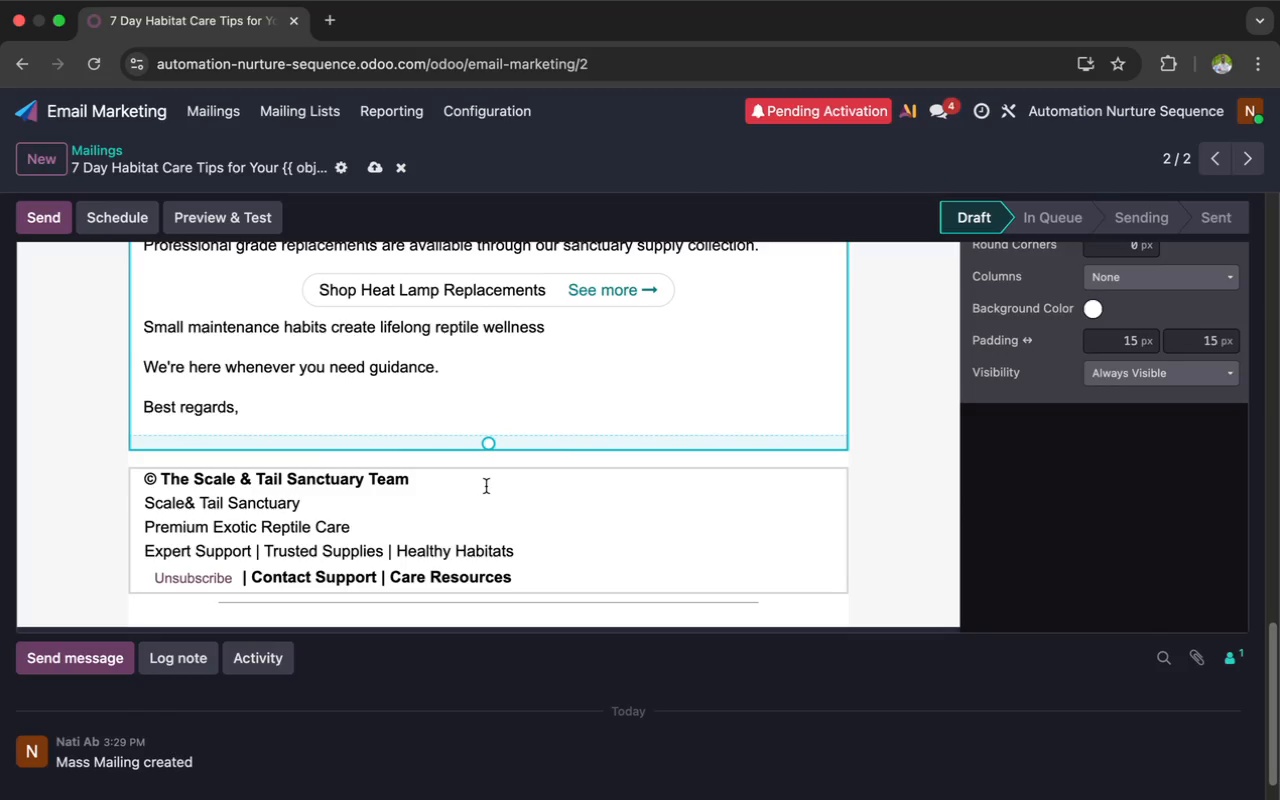 
left_click([486, 486])
 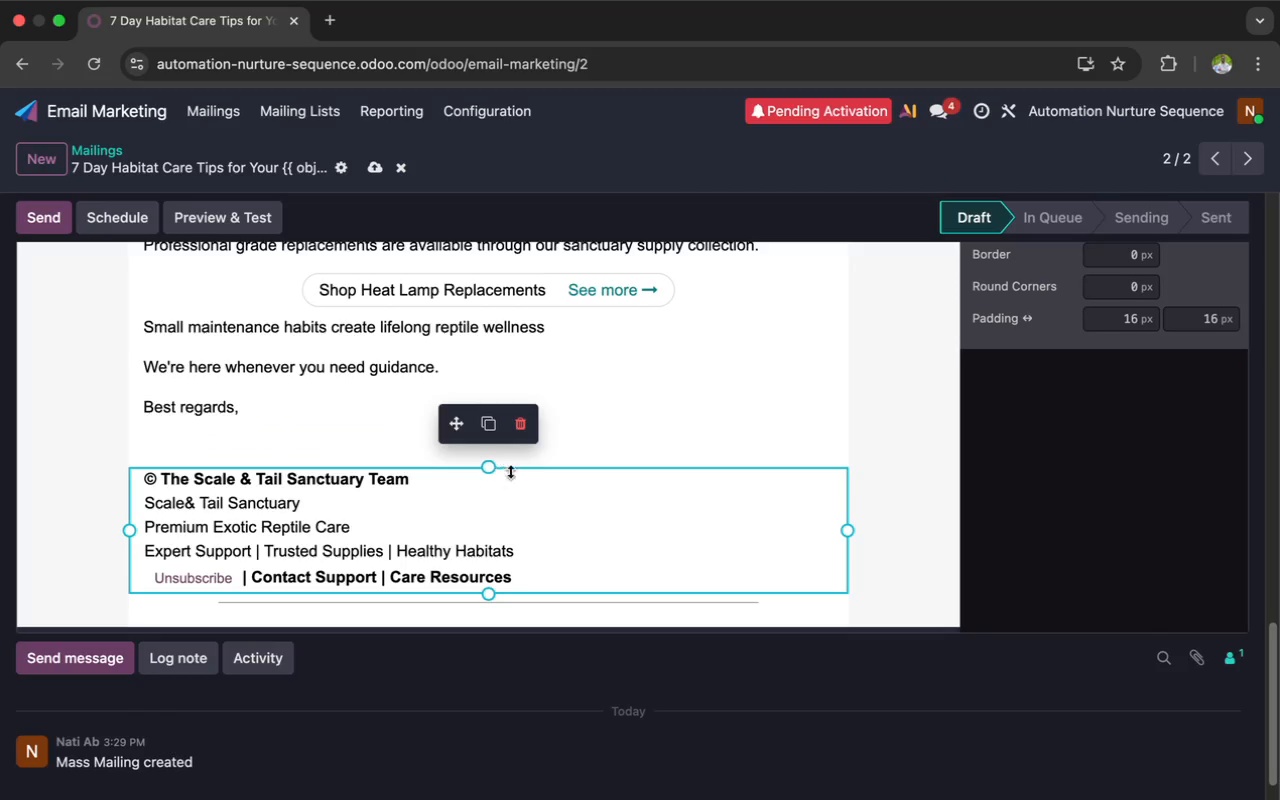 
scroll: coordinate [530, 479], scroll_direction: up, amount: 133.0
 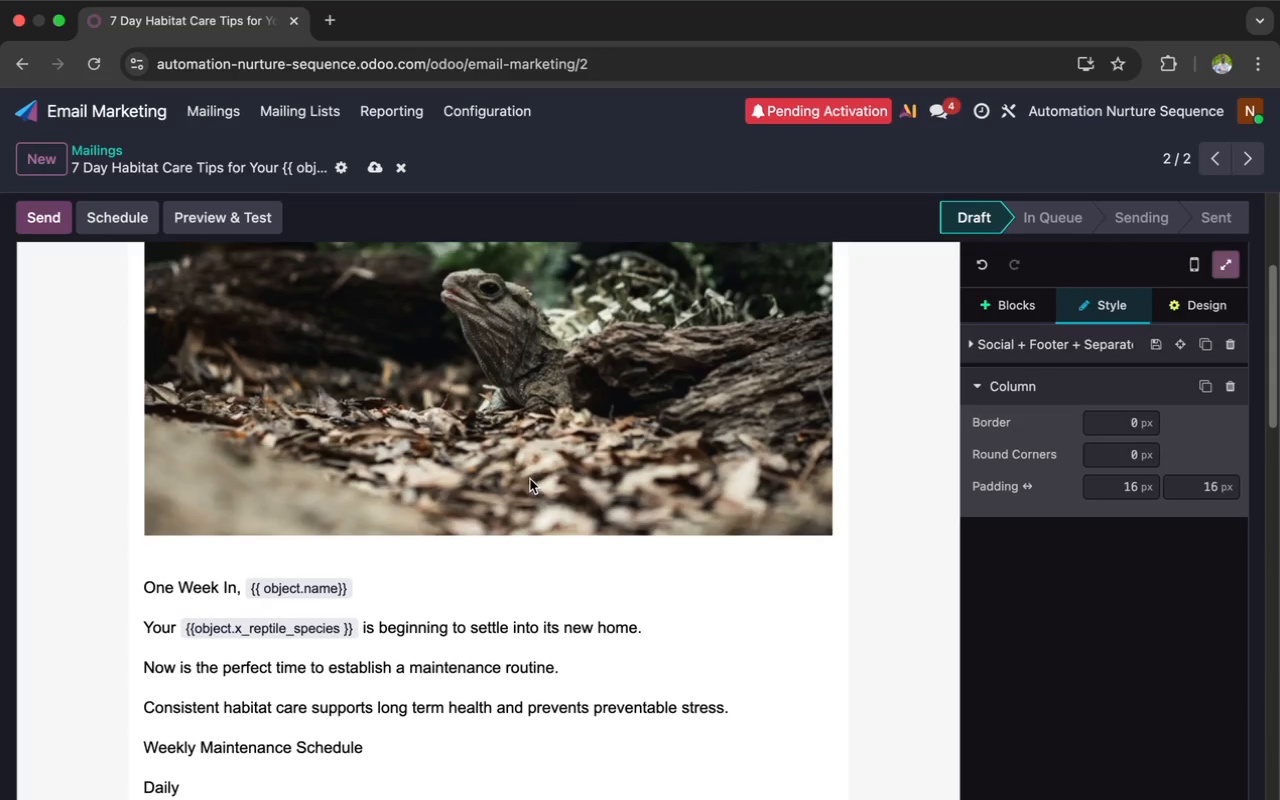 
scroll: coordinate [530, 479], scroll_direction: down, amount: 3.0
 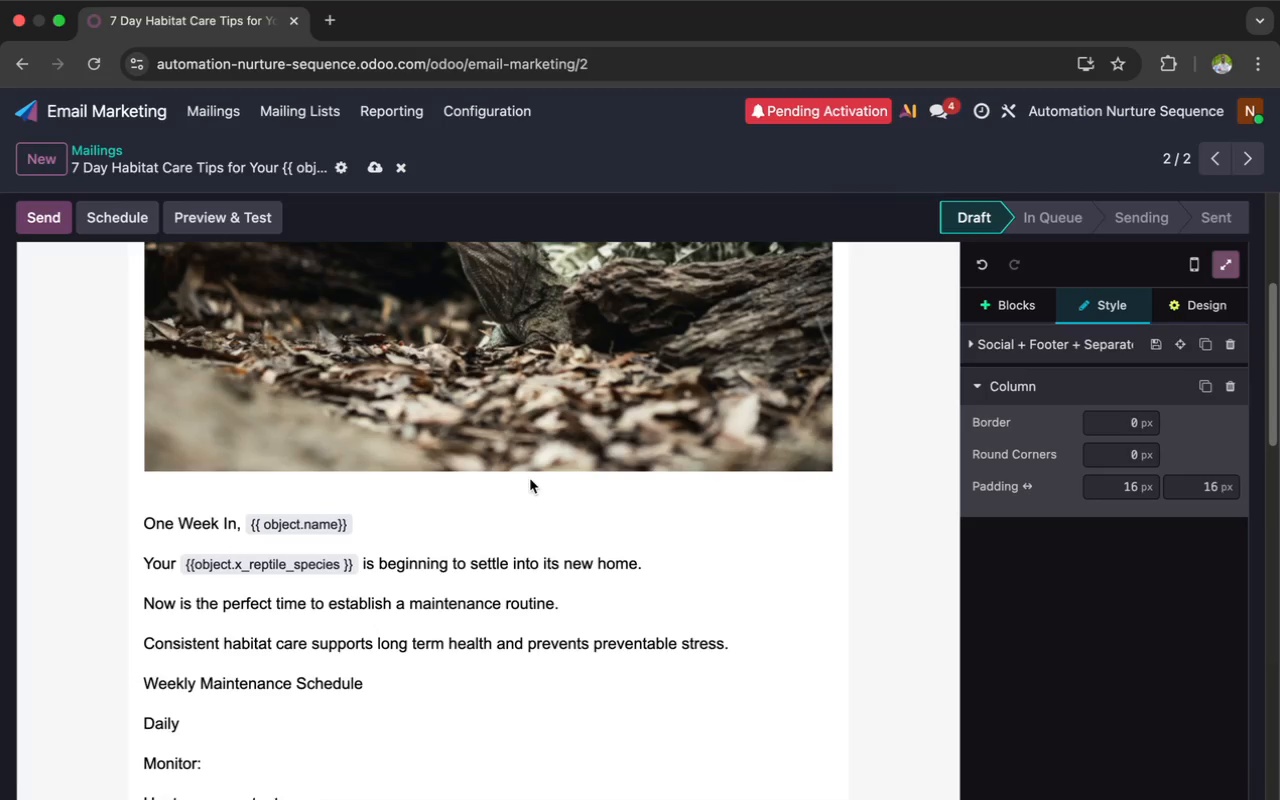 
wait(17.55)
 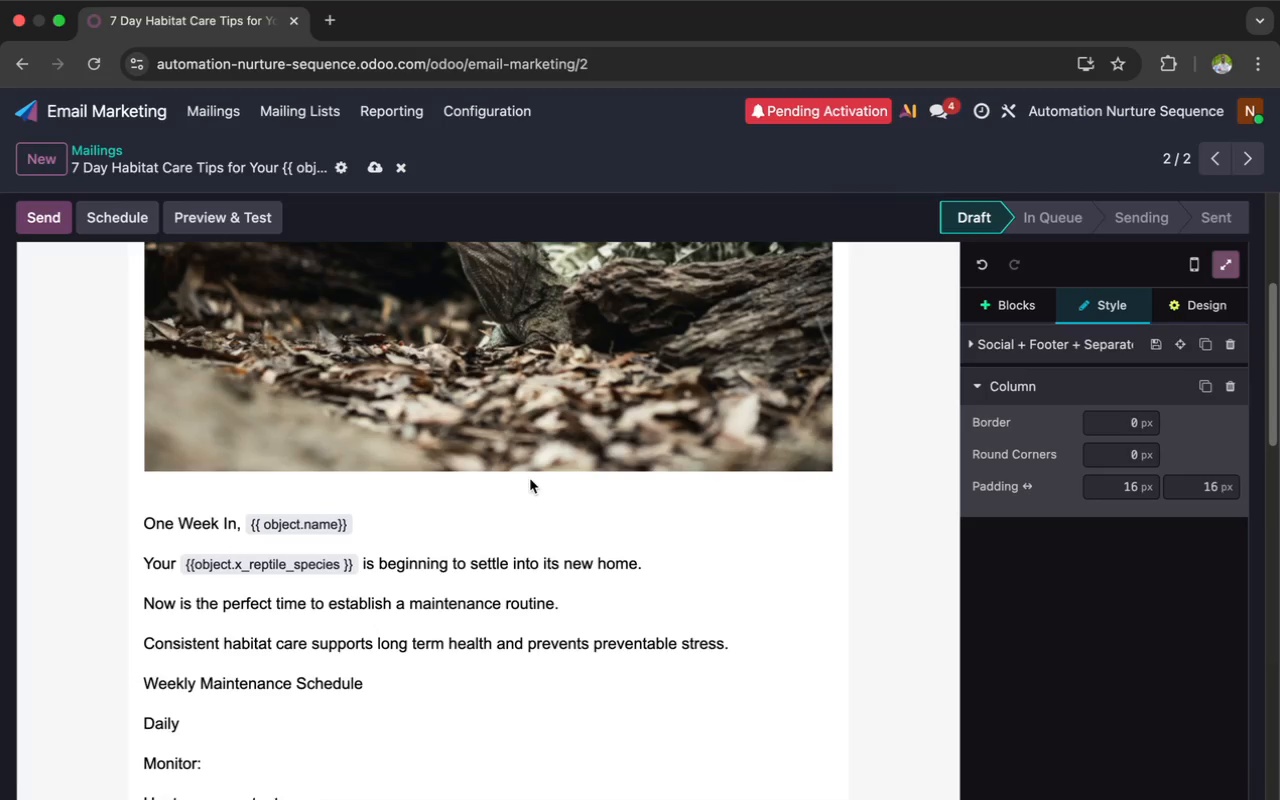 
left_click([1025, 306])
 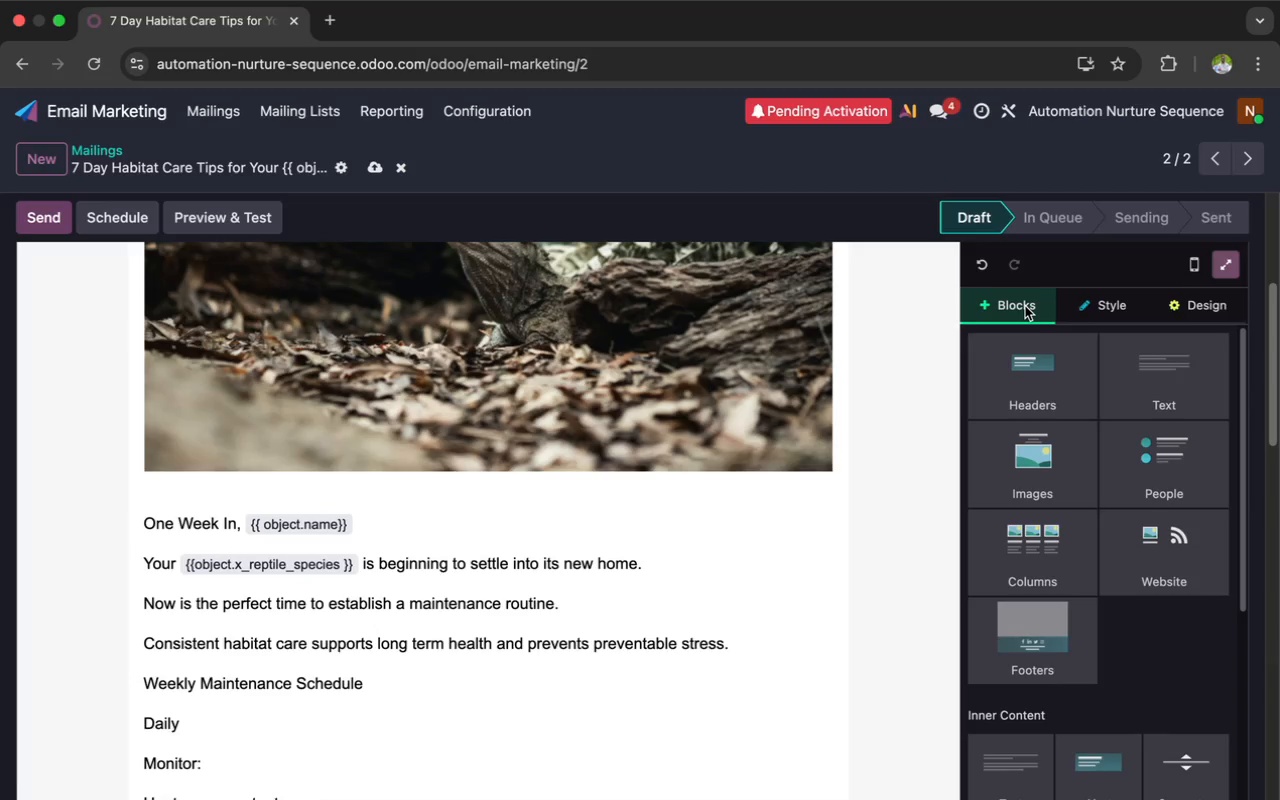 
wait(9.87)
 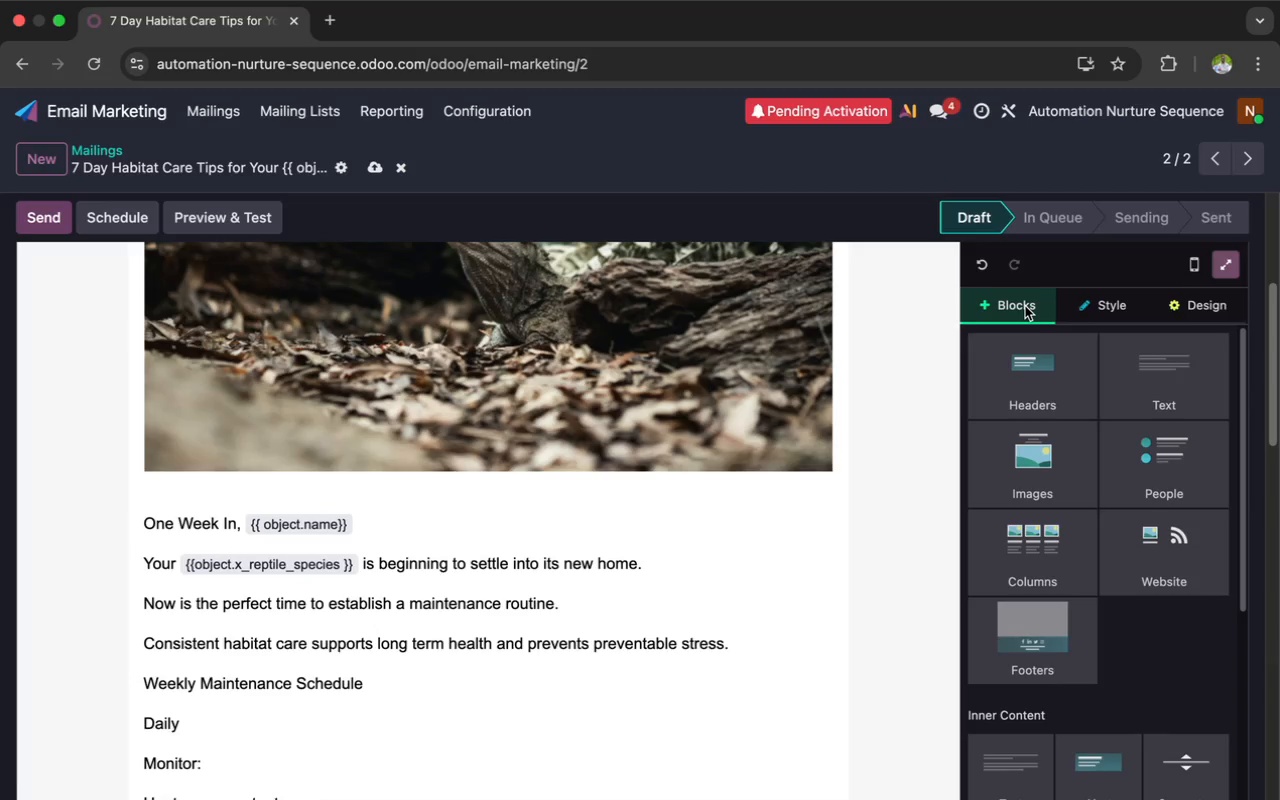 
left_click_drag(start_coordinate=[387, 689], to_coordinate=[145, 674])
 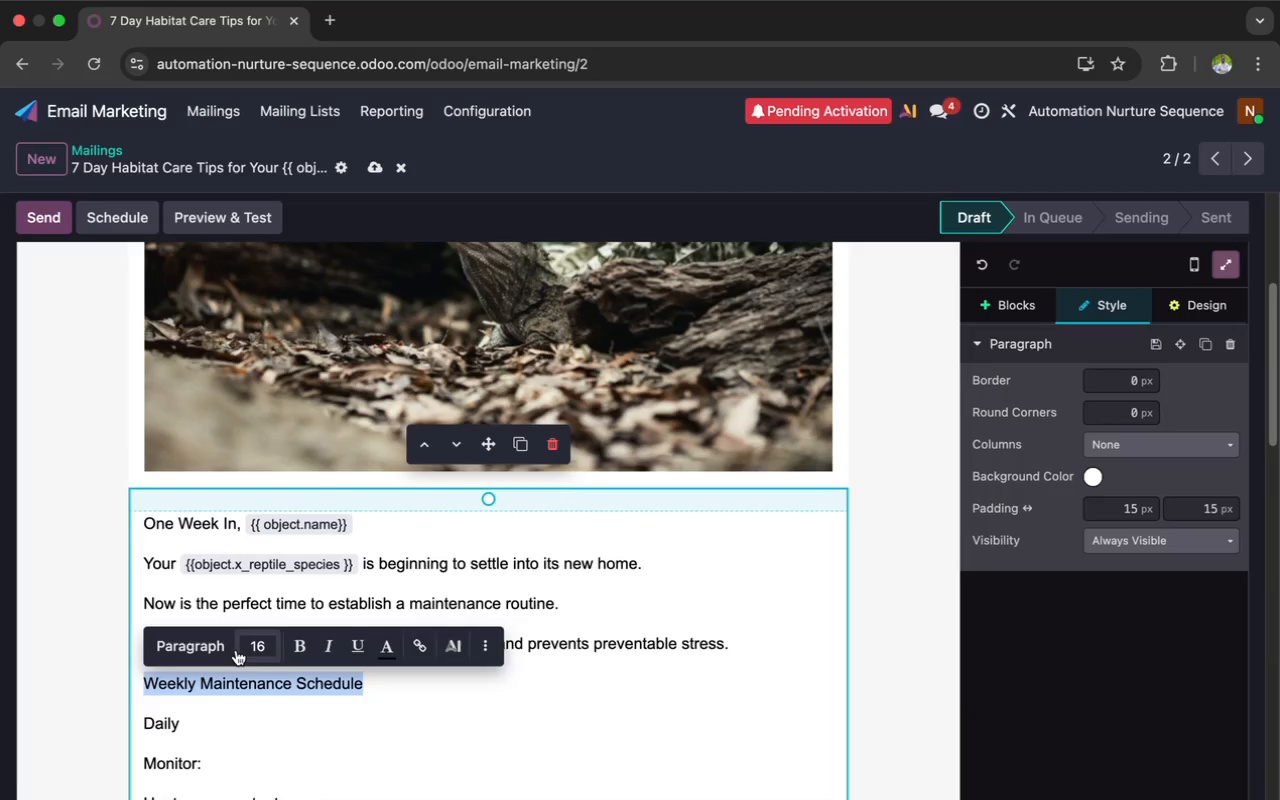 
left_click([295, 647])
 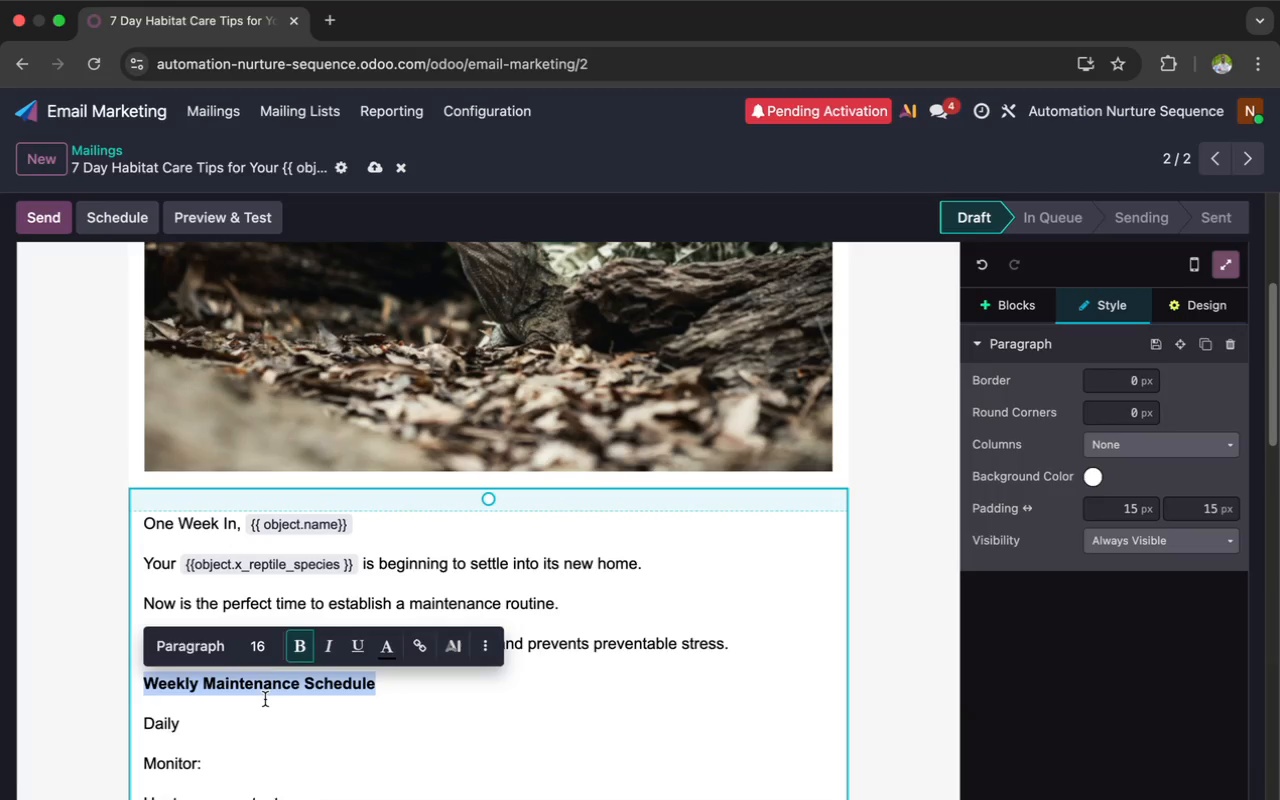 
scroll: coordinate [265, 699], scroll_direction: down, amount: 9.0
 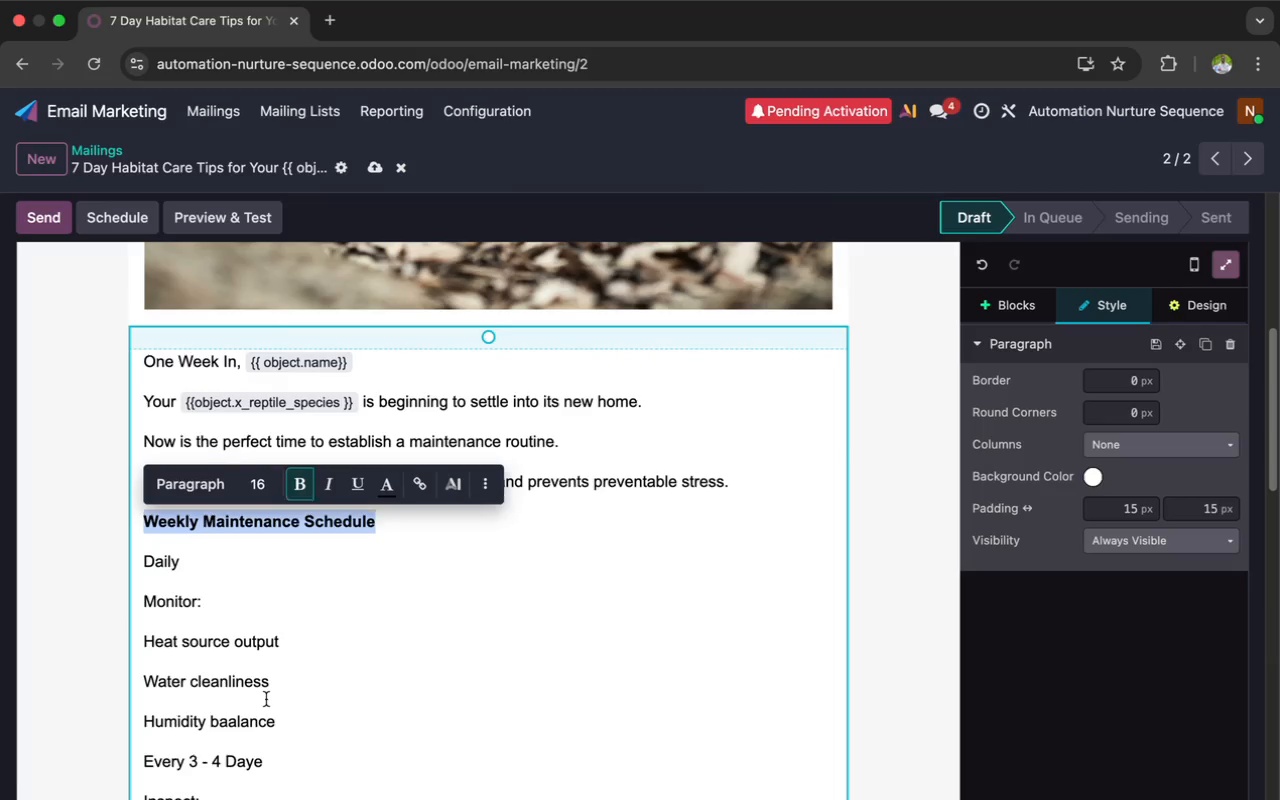 
left_click_drag(start_coordinate=[291, 723], to_coordinate=[132, 631])
 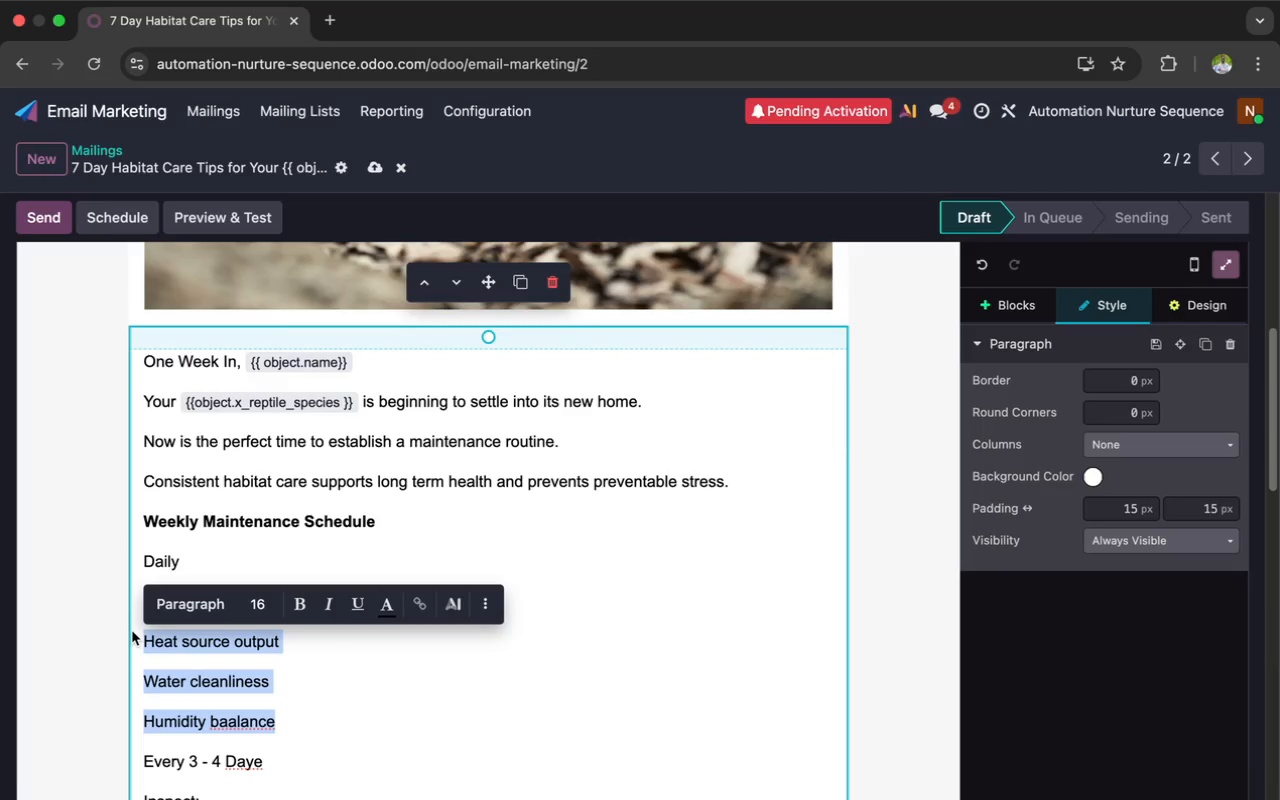 
key(Meta+CommandLeft)
 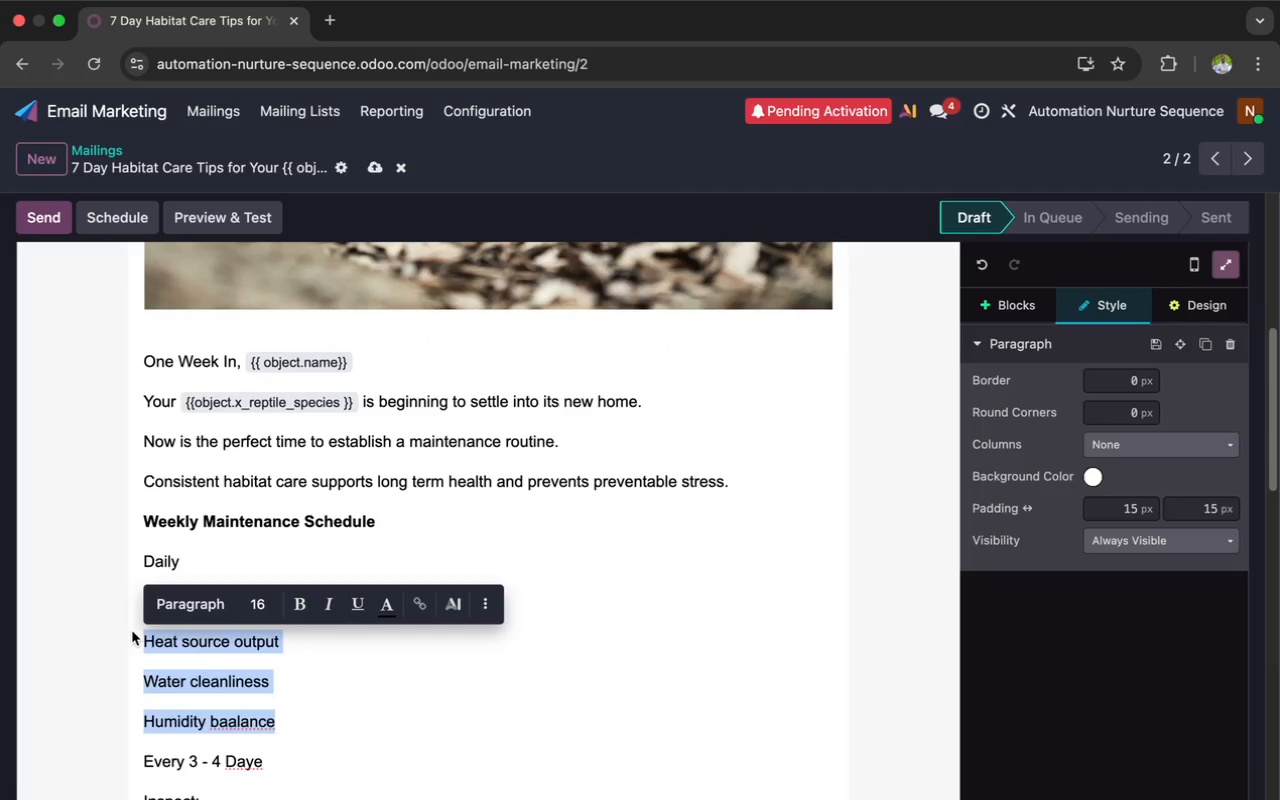 
key(Meta+X)
 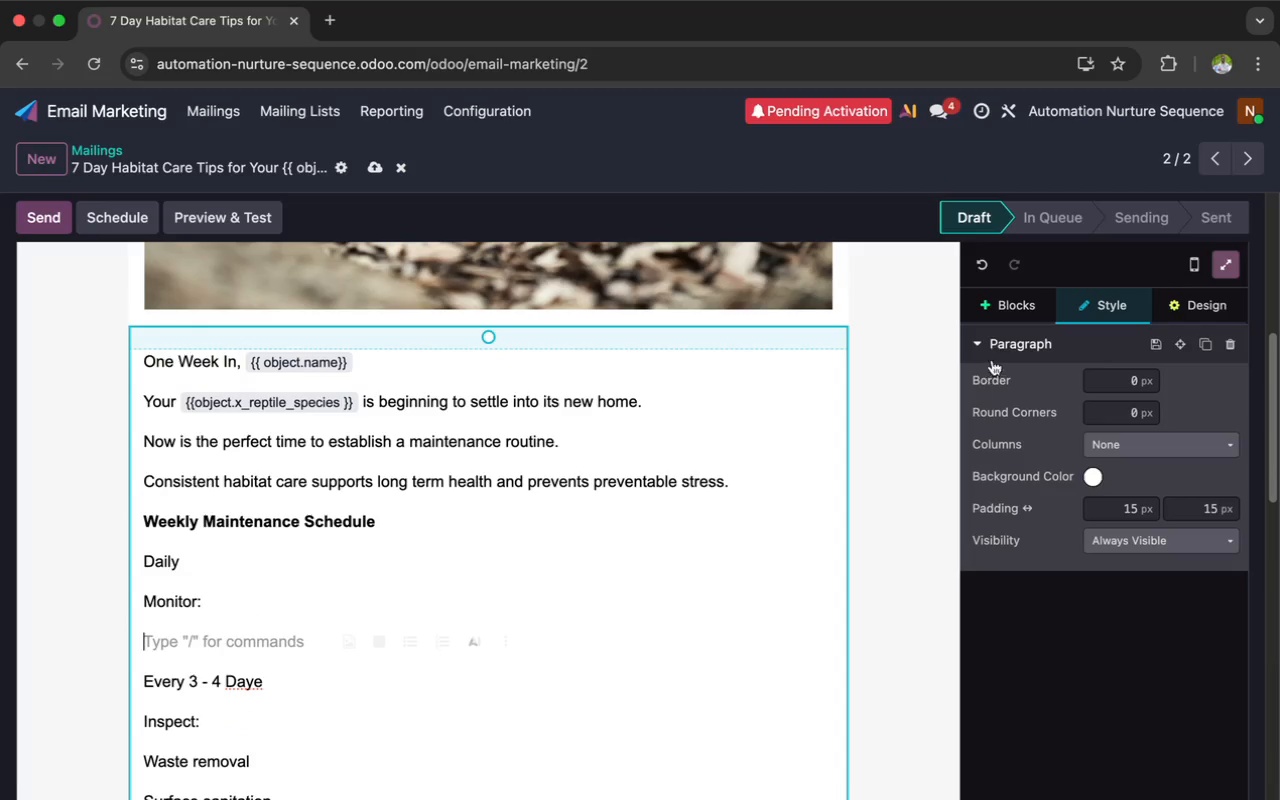 
left_click([997, 305])
 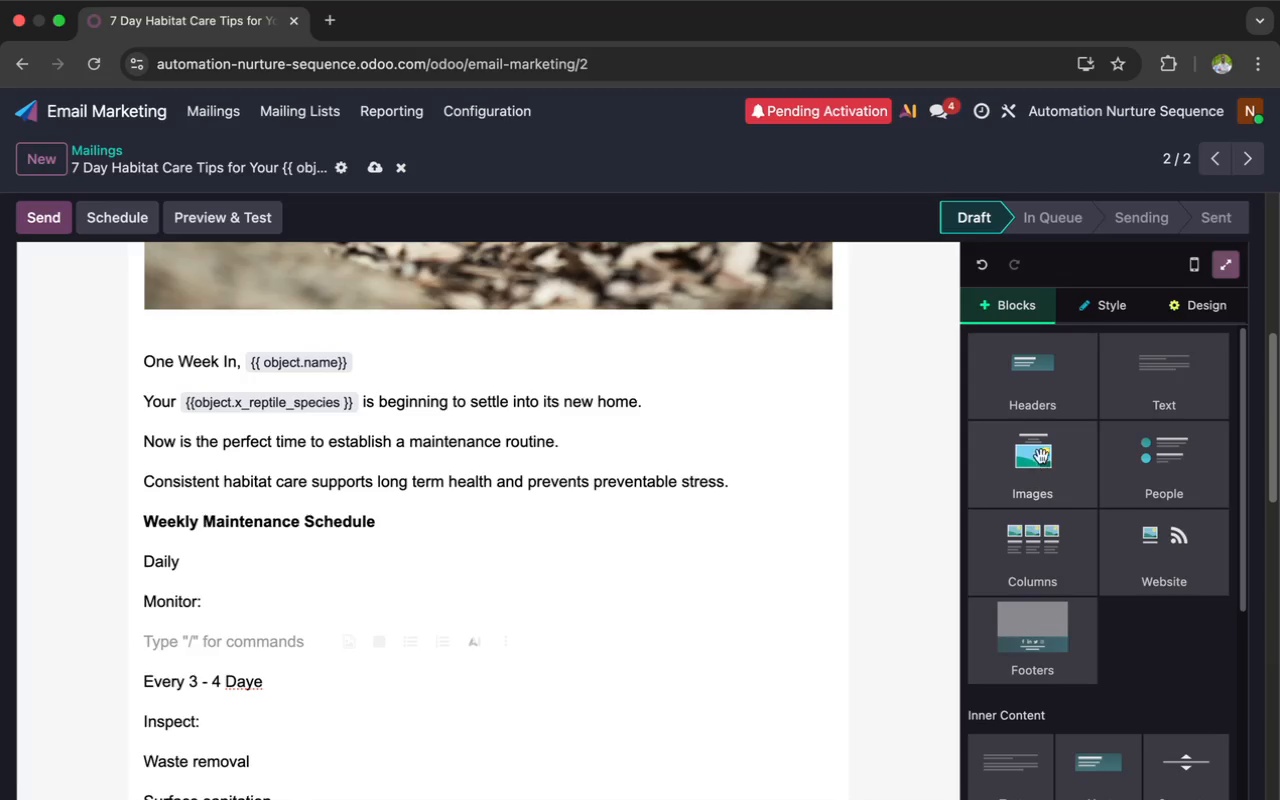 
scroll: coordinate [1047, 538], scroll_direction: down, amount: 27.0
 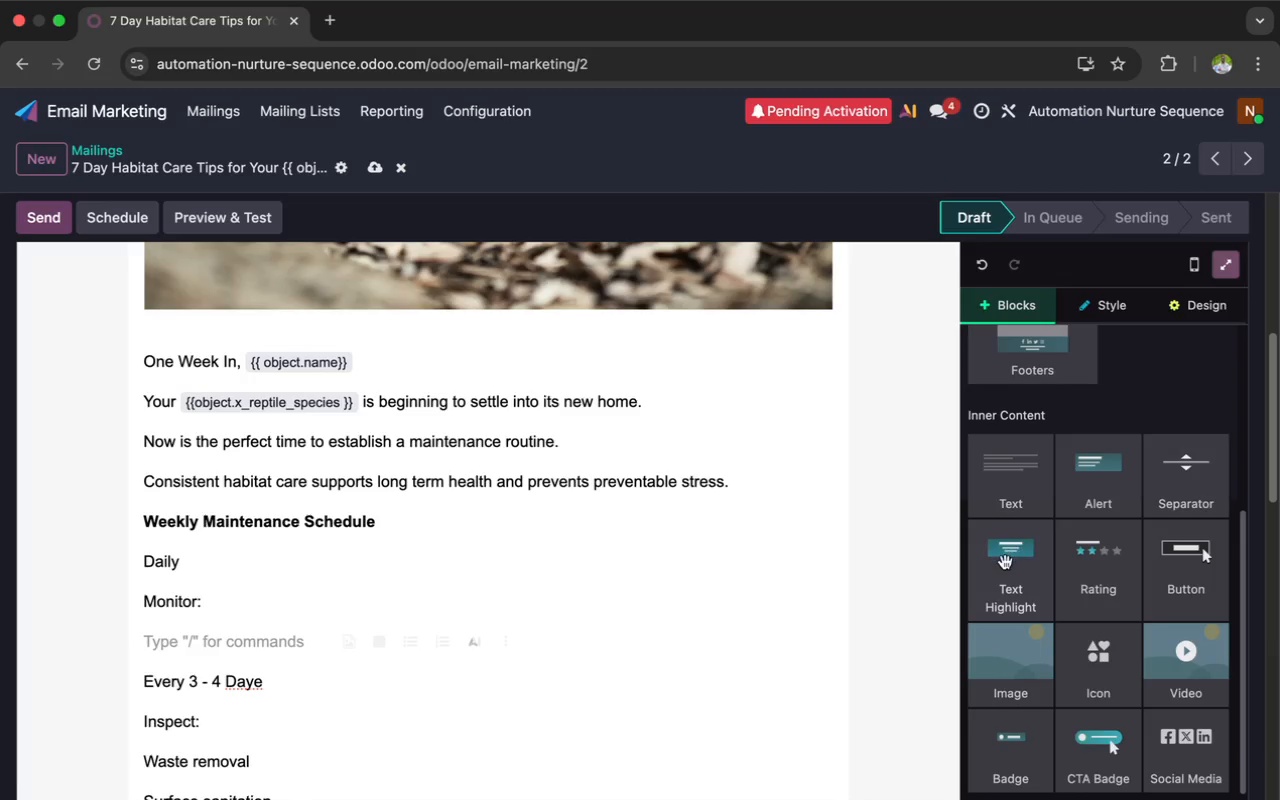 
left_click_drag(start_coordinate=[1006, 562], to_coordinate=[780, 631])
 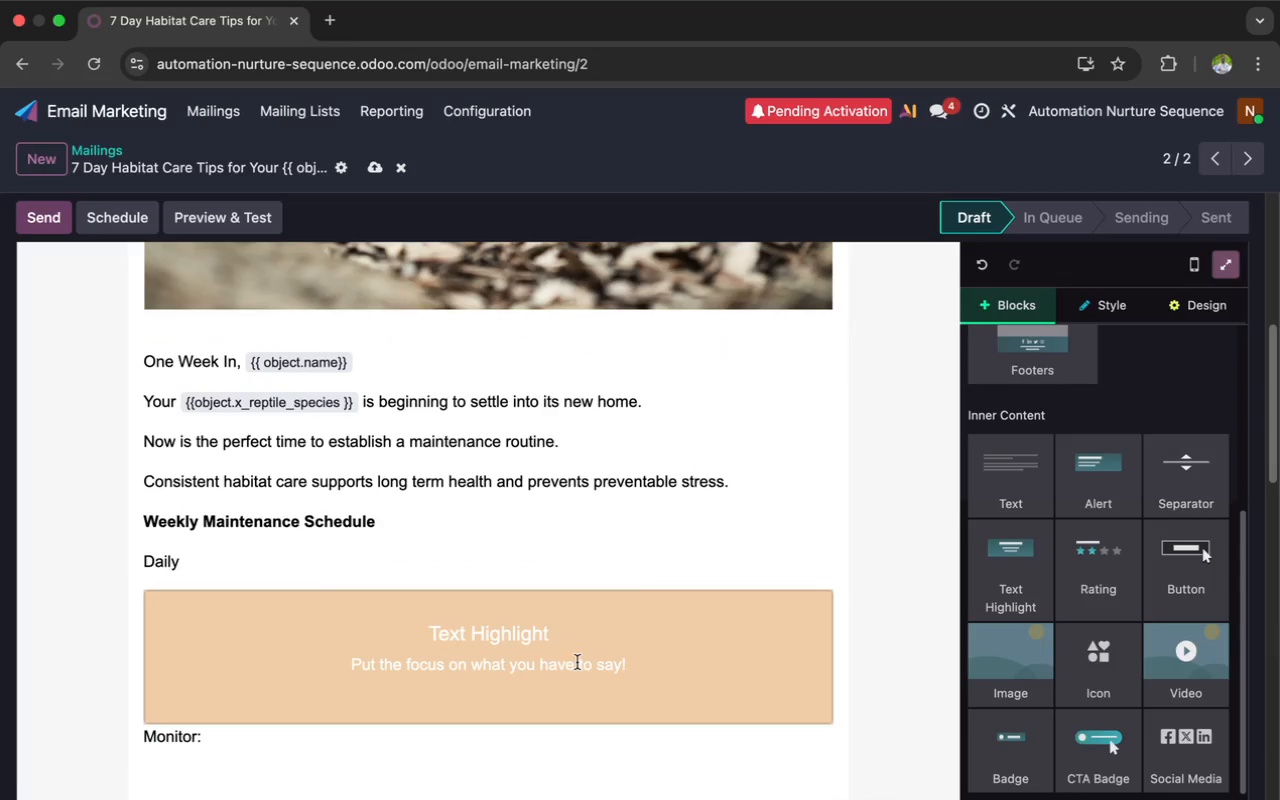 
left_click_drag(start_coordinate=[639, 666], to_coordinate=[338, 666])
 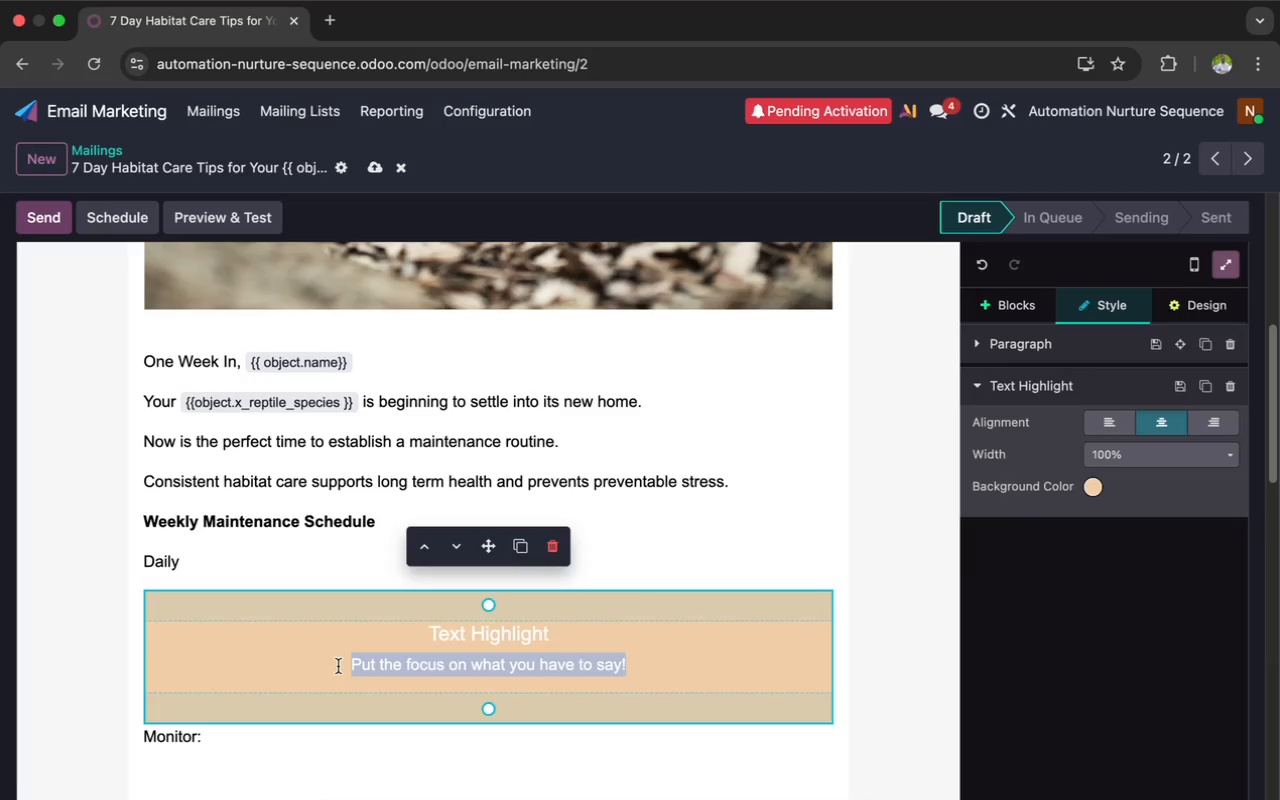 
key(Backspace)
 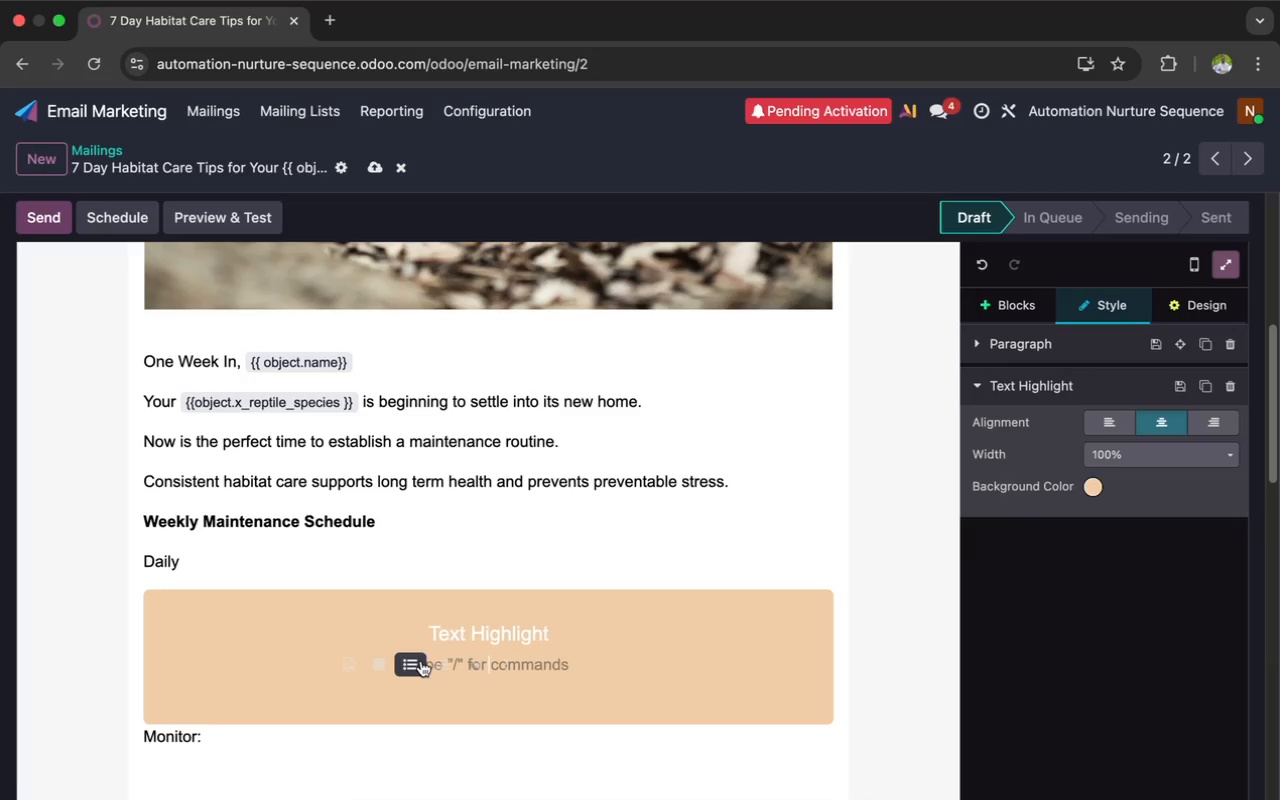 
left_click([412, 665])
 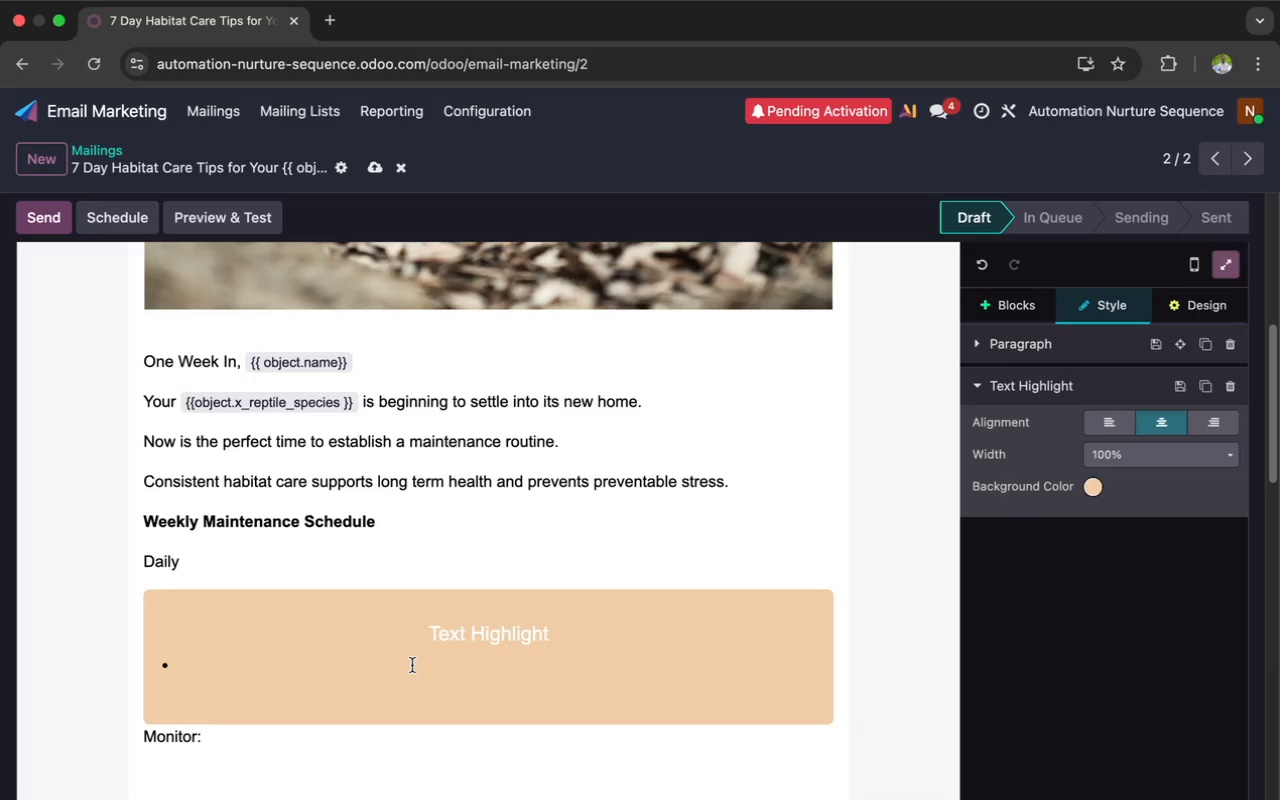 
key(Meta+V)
 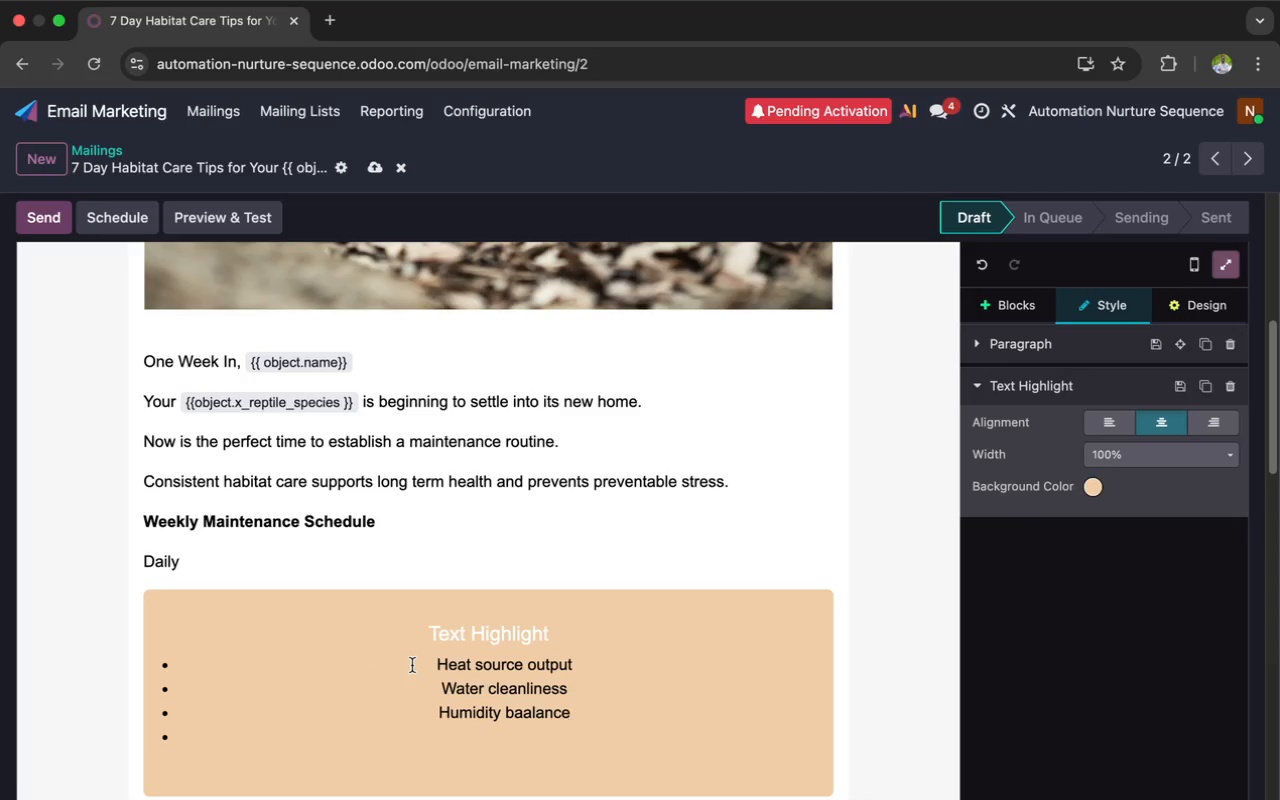 
scroll: coordinate [412, 665], scroll_direction: down, amount: 10.0
 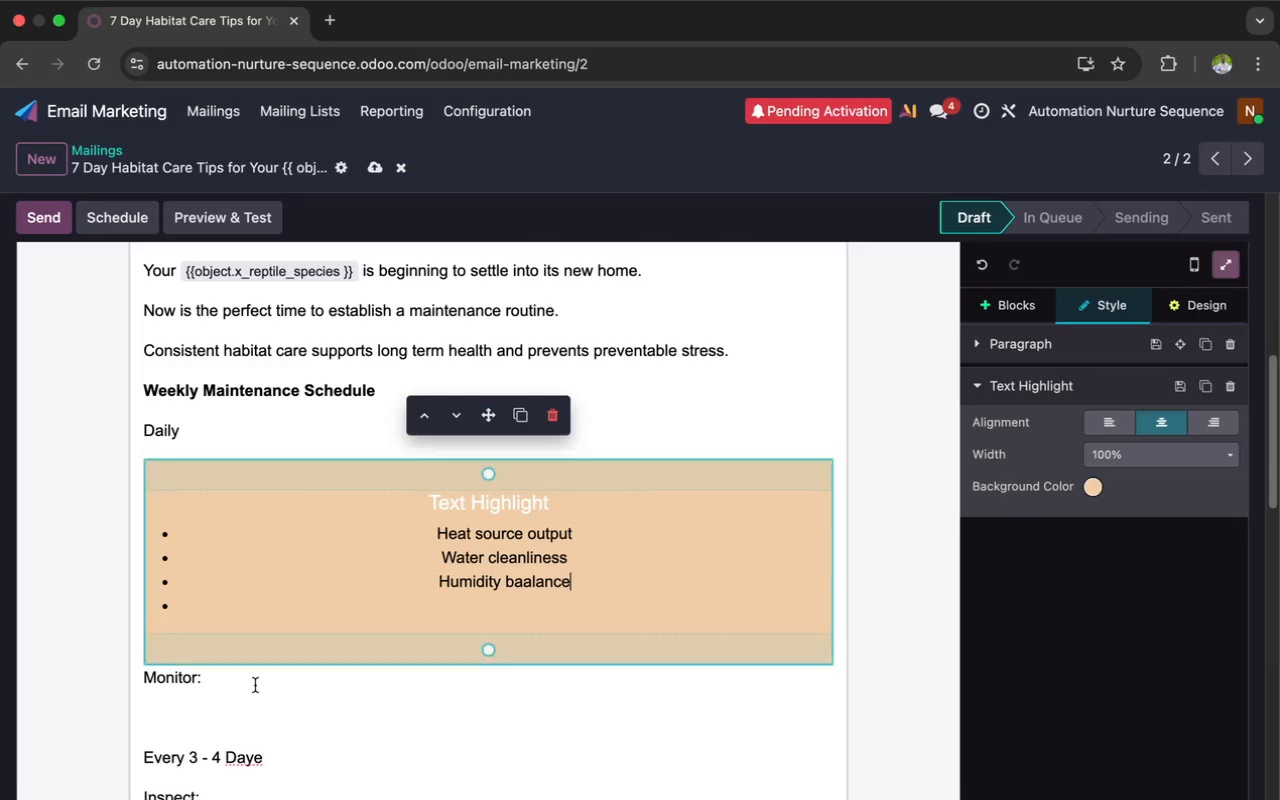 
left_click_drag(start_coordinate=[212, 678], to_coordinate=[126, 678])
 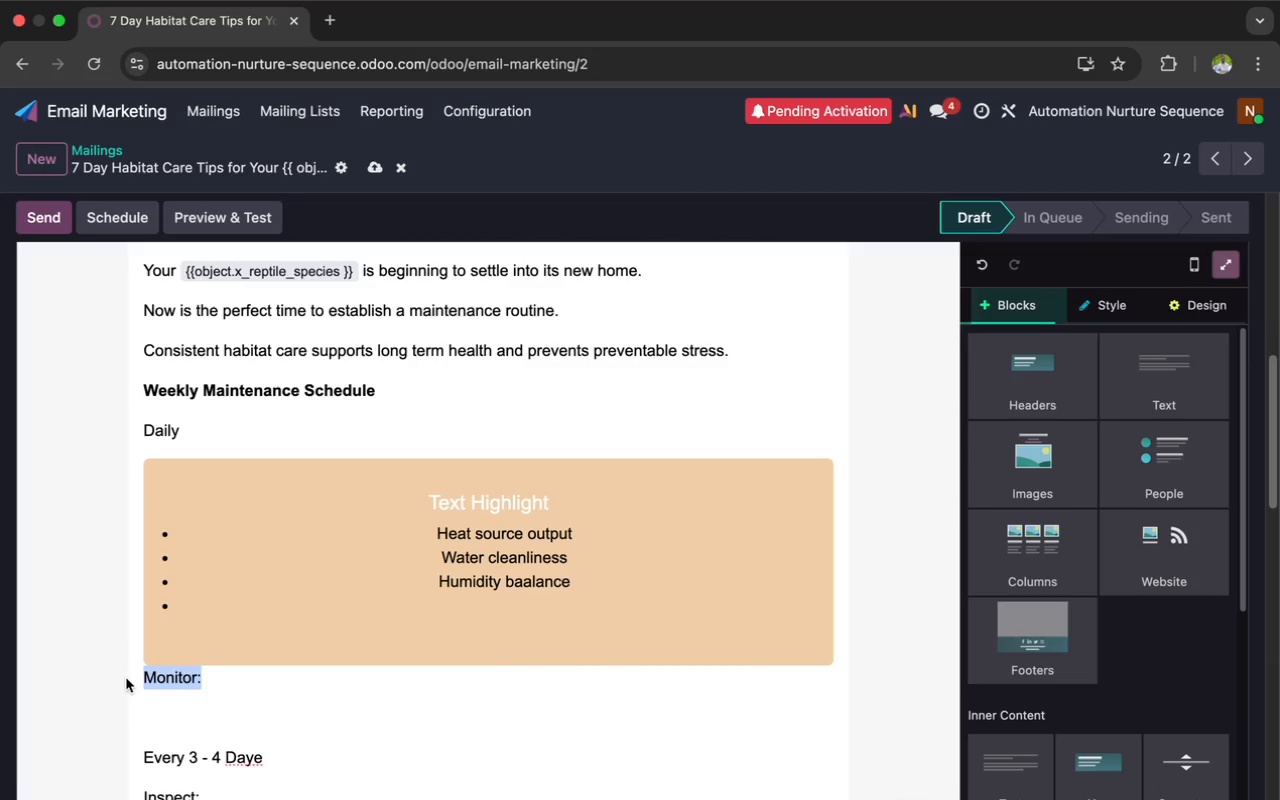 
key(Meta+X)
 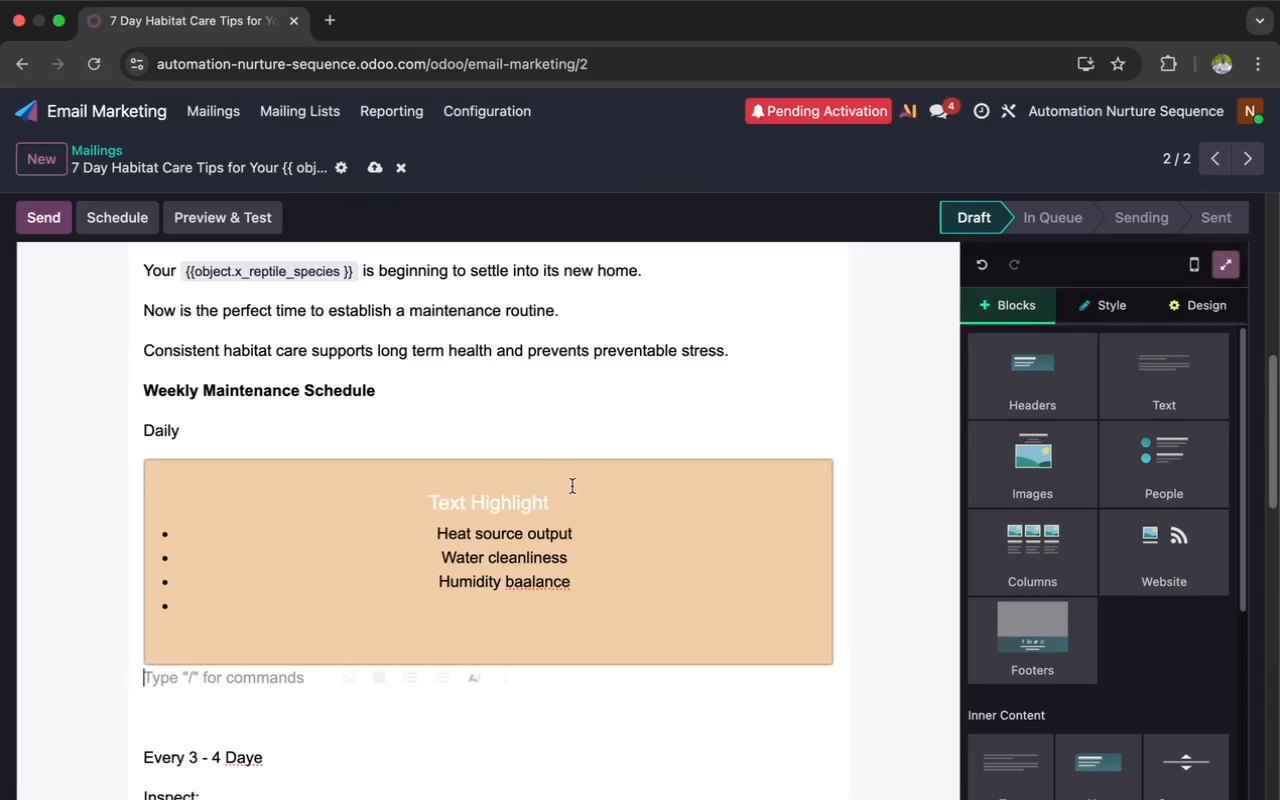 
left_click_drag(start_coordinate=[570, 500], to_coordinate=[416, 498])
 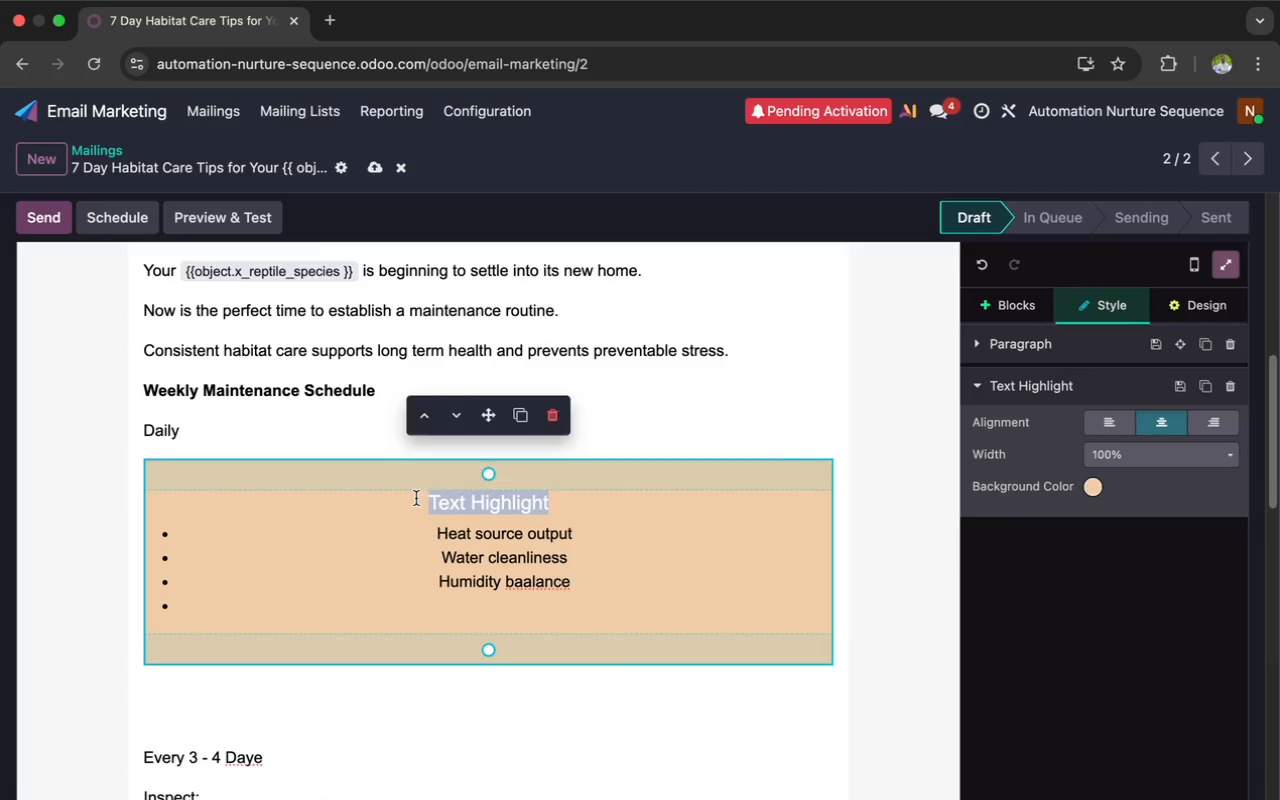 
key(Alt+V)
 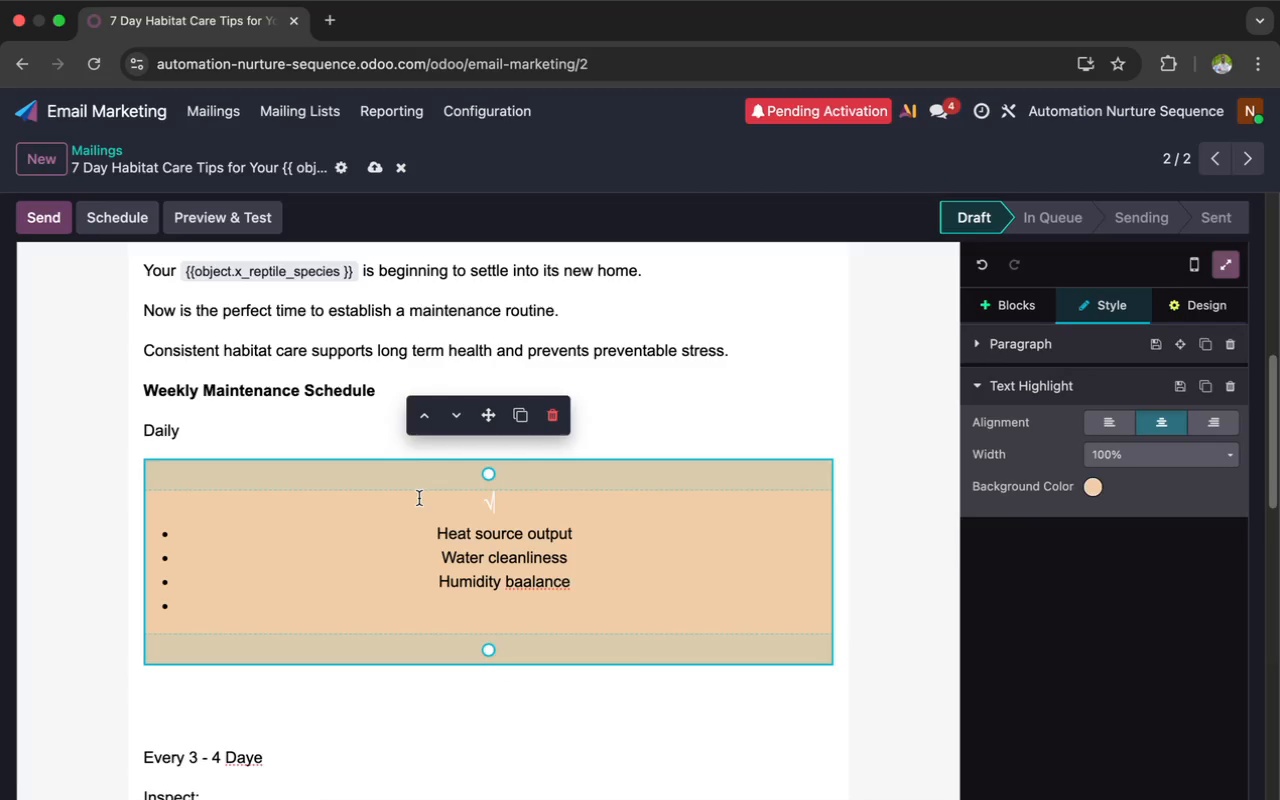 
key(Backspace)
 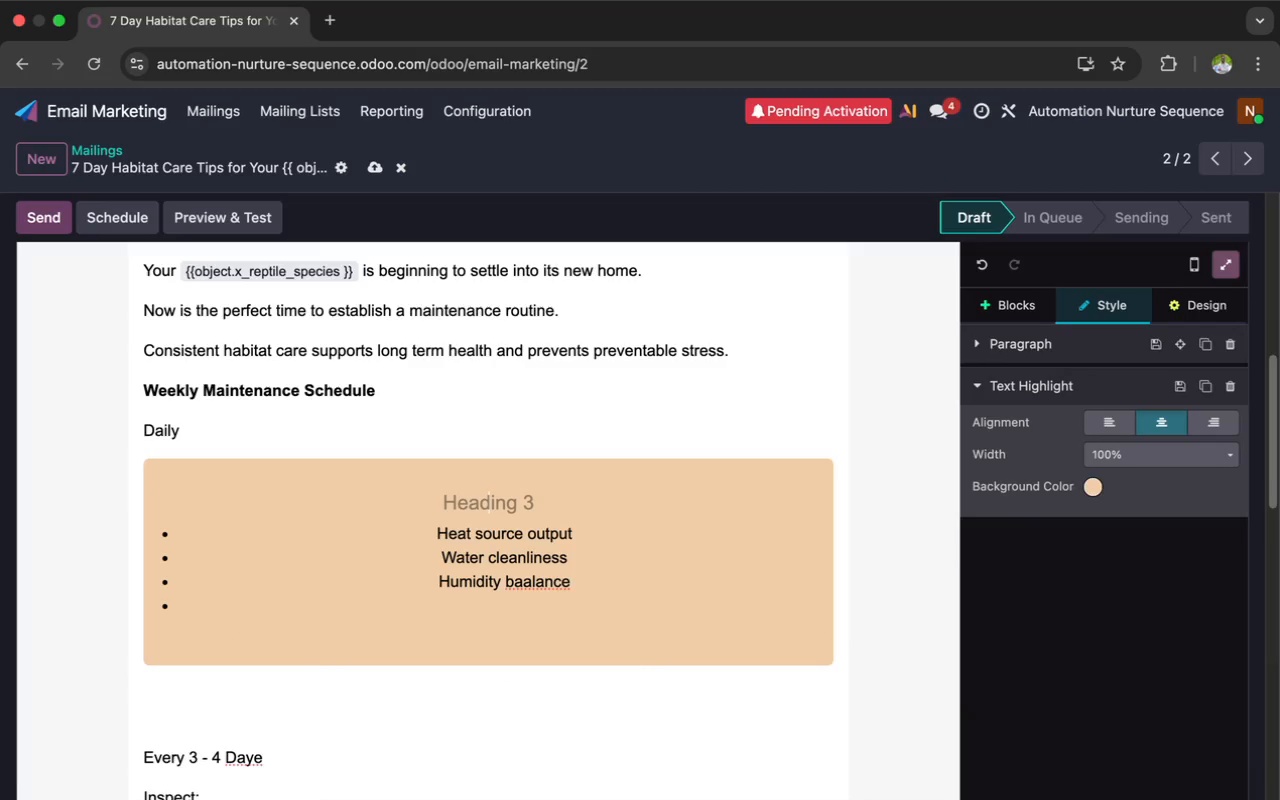 
key(Meta+V)
 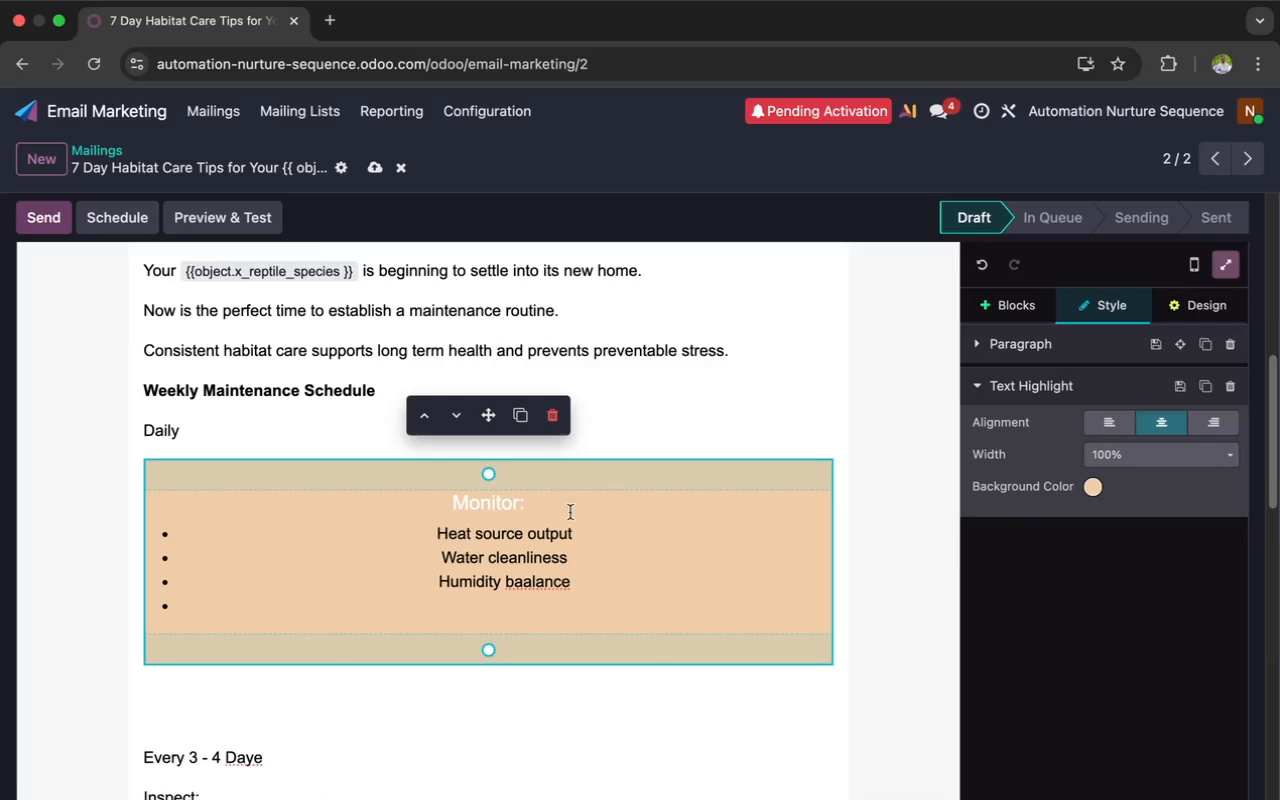 
left_click_drag(start_coordinate=[494, 486], to_coordinate=[482, 452])
 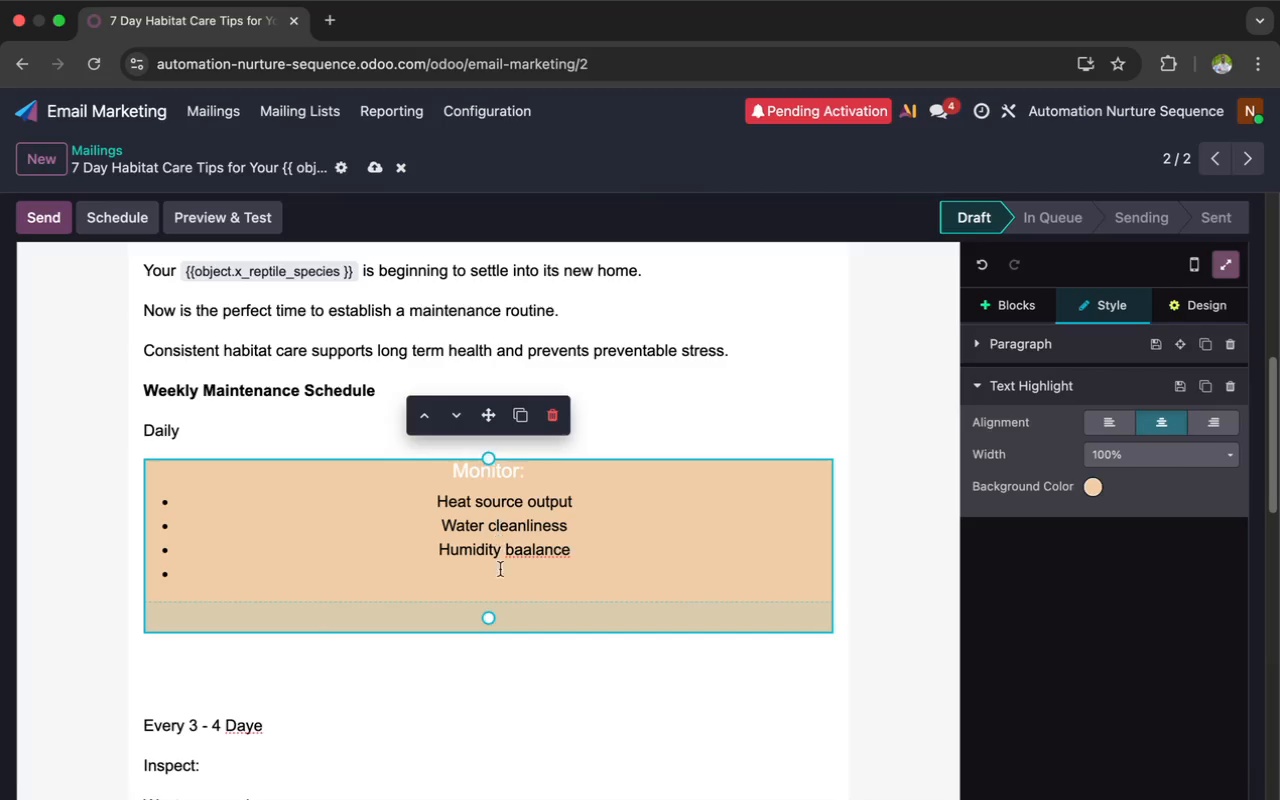 
left_click_drag(start_coordinate=[489, 617], to_coordinate=[483, 575])
 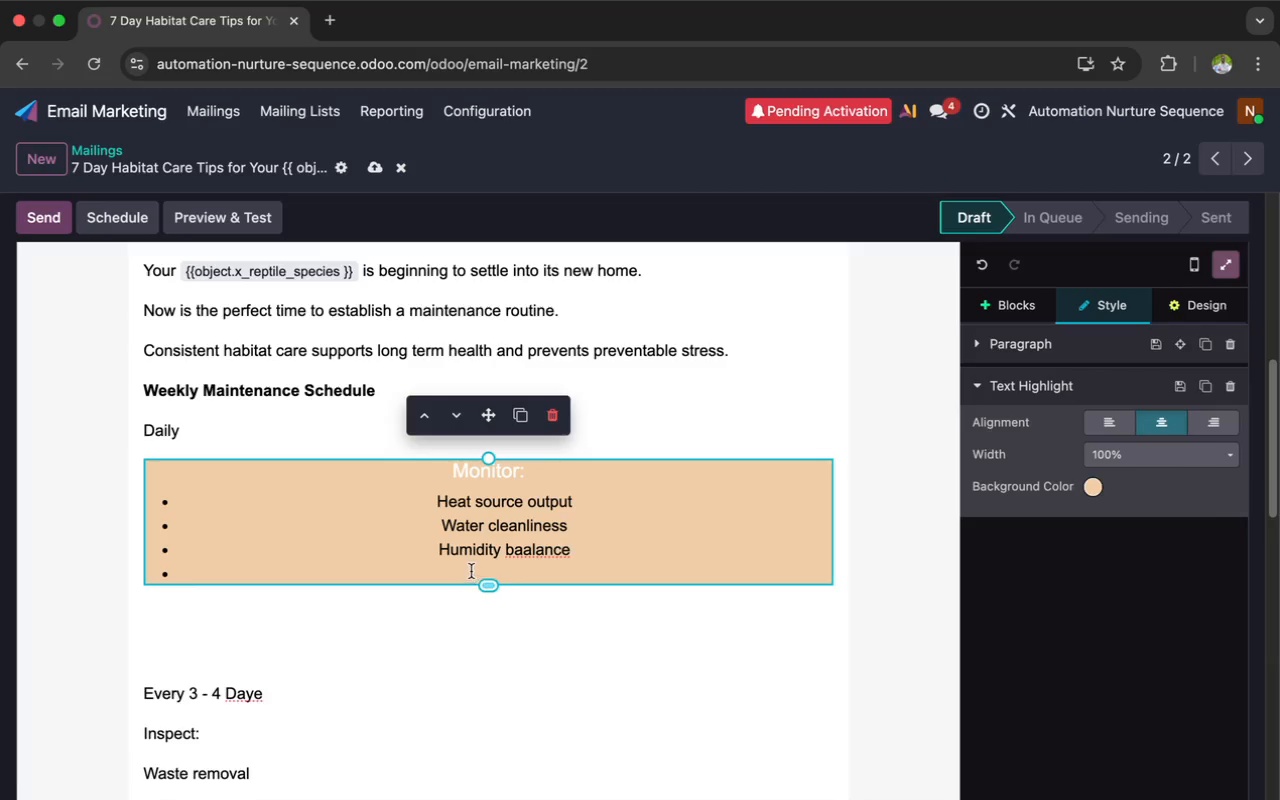 
left_click([470, 567])
 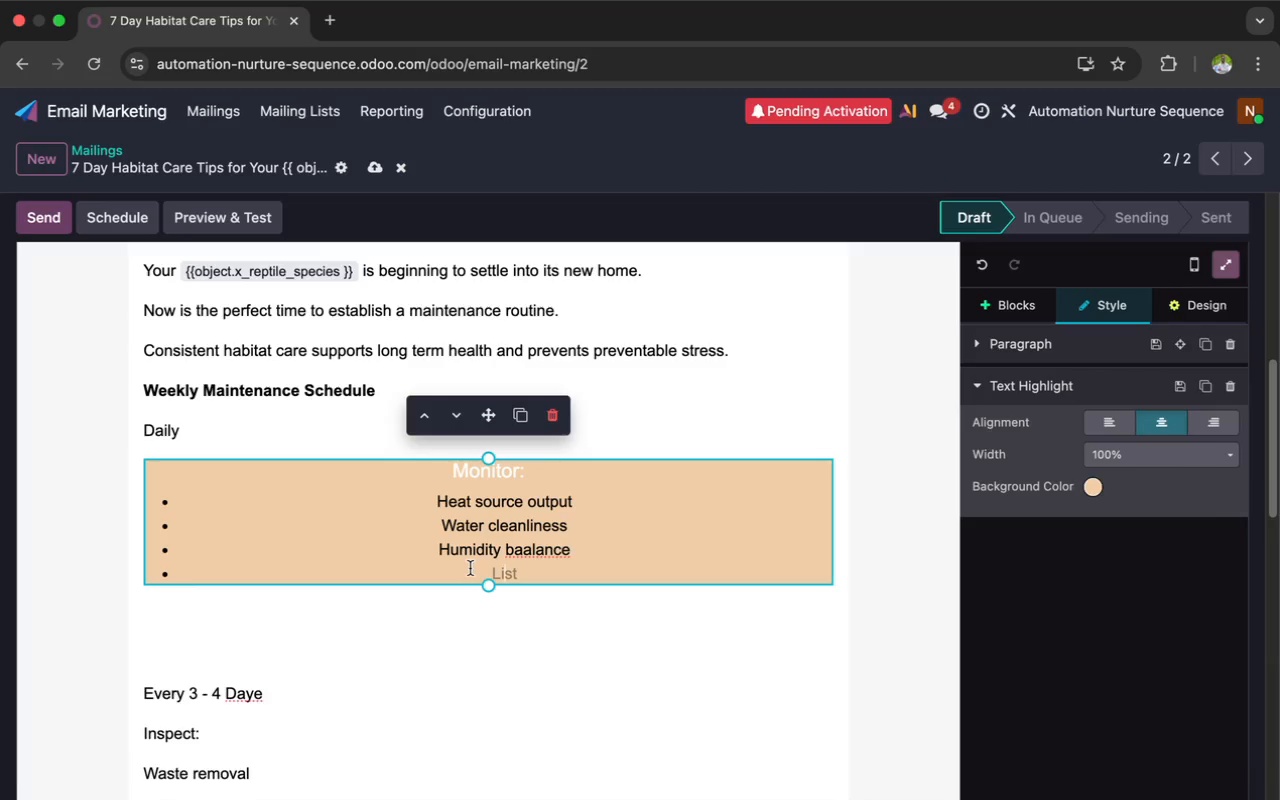 
key(Backspace)
 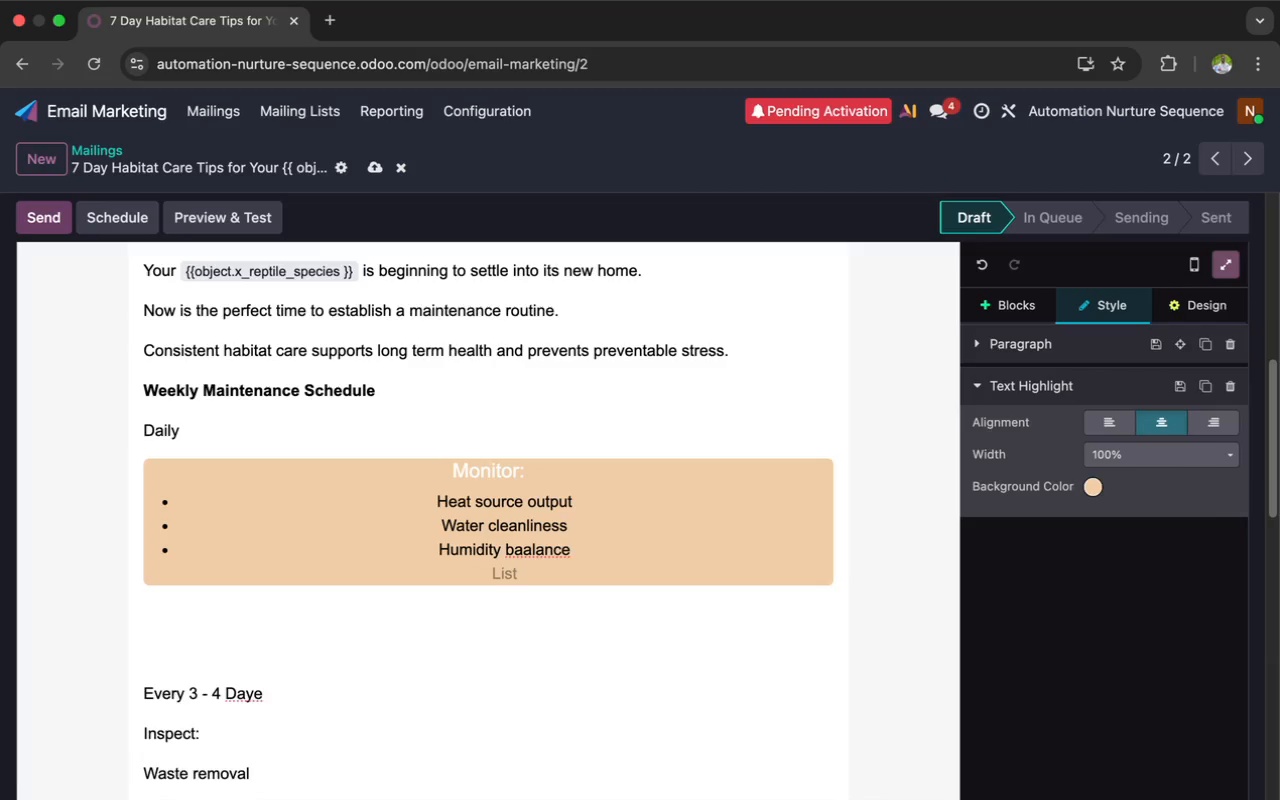 
key(Backspace)
 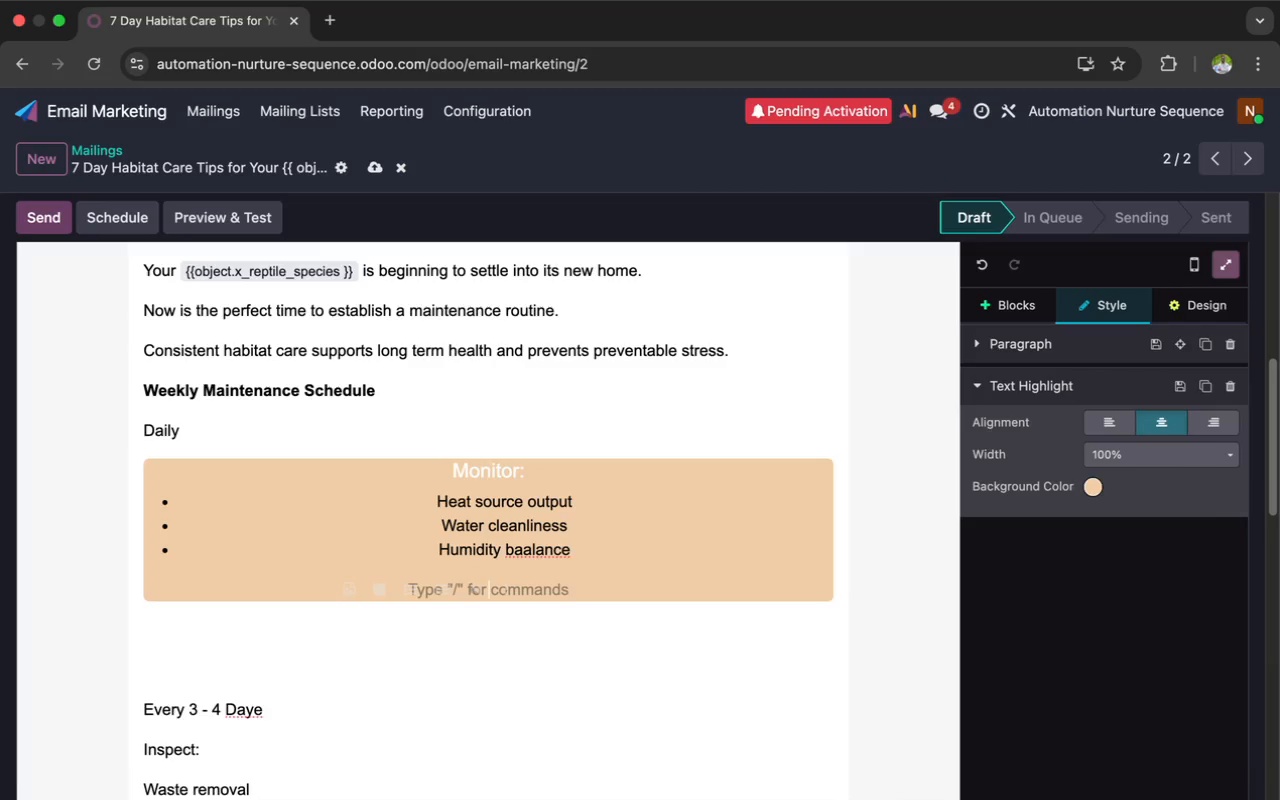 
key(Backspace)
 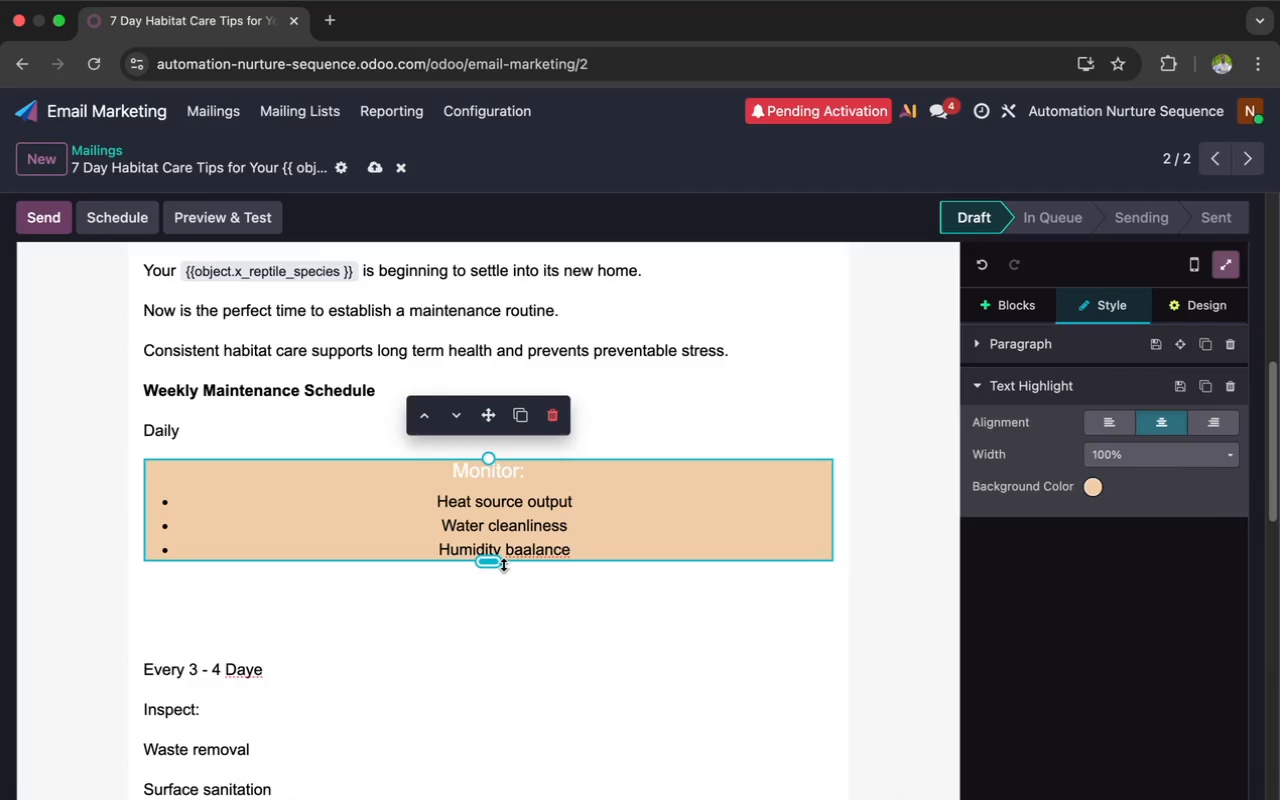 
wait(8.65)
 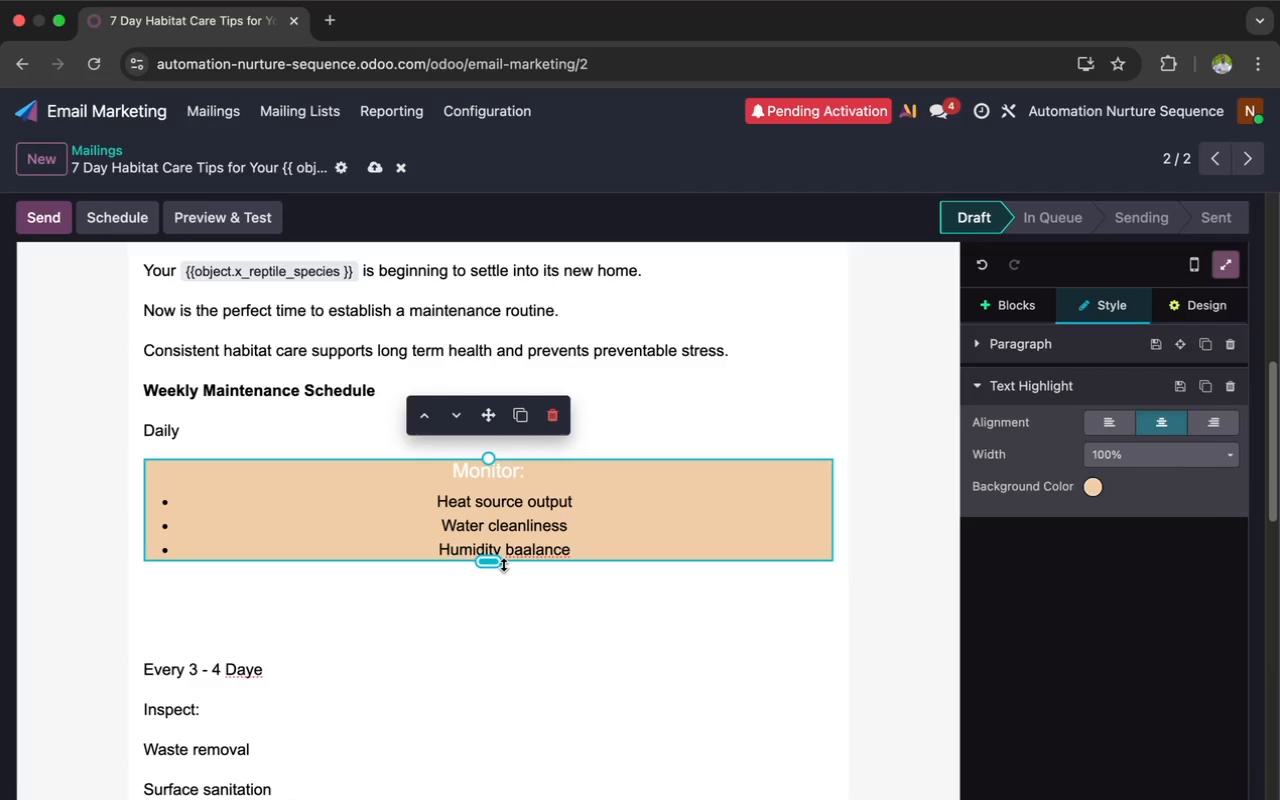 
left_click([527, 544])
 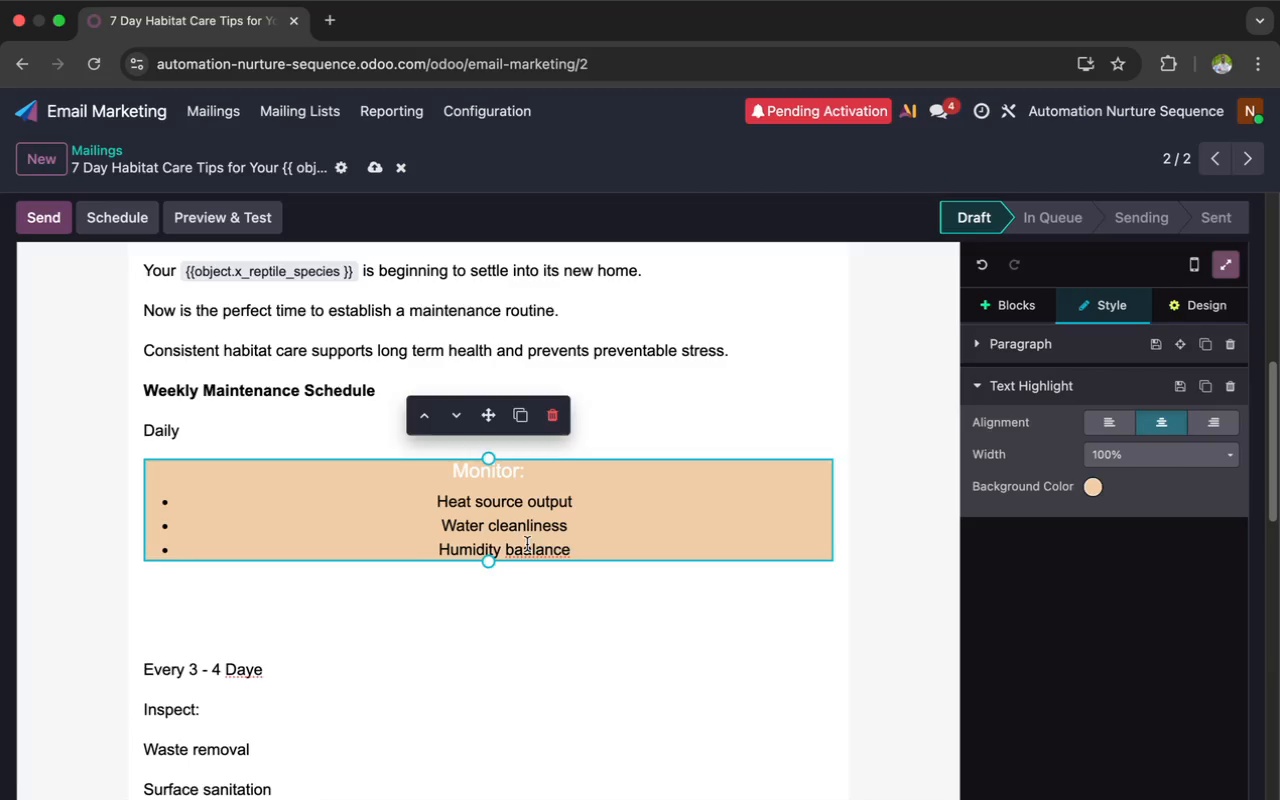 
key(Backspace)
 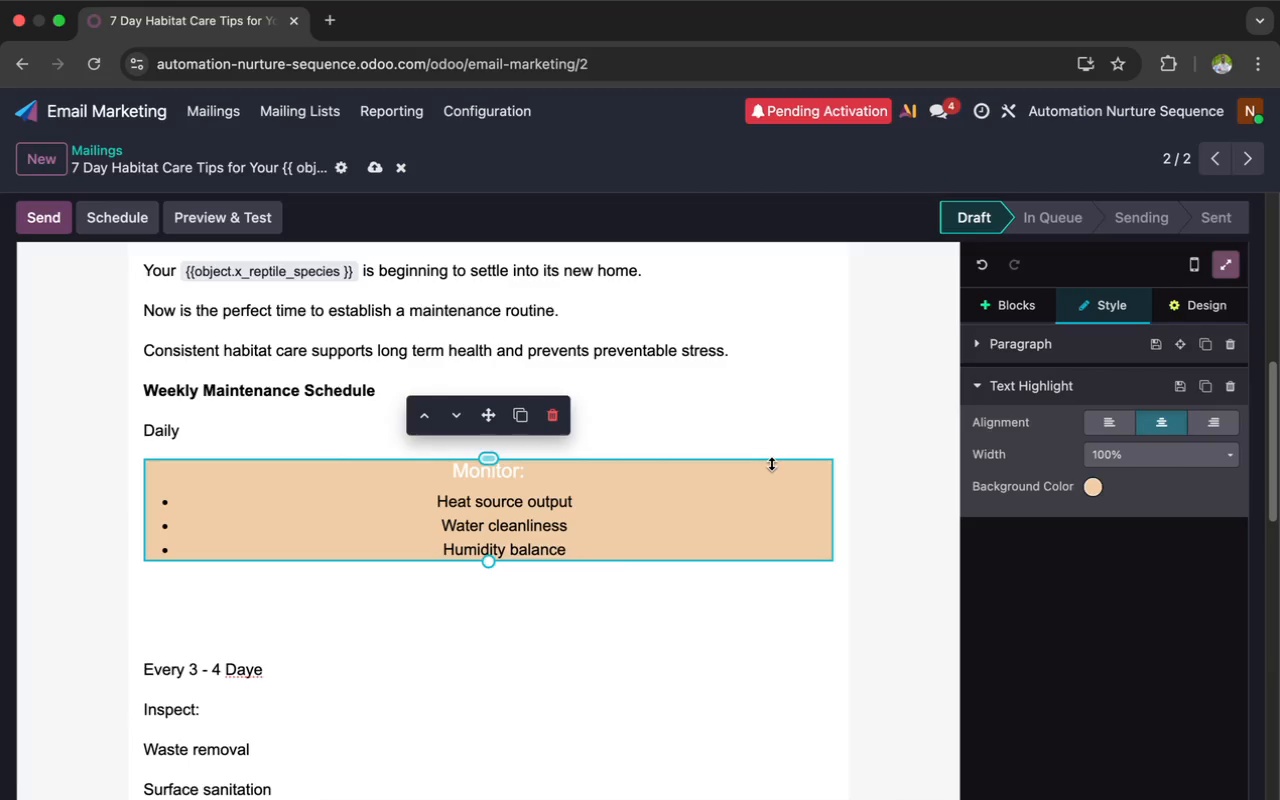 
wait(5.35)
 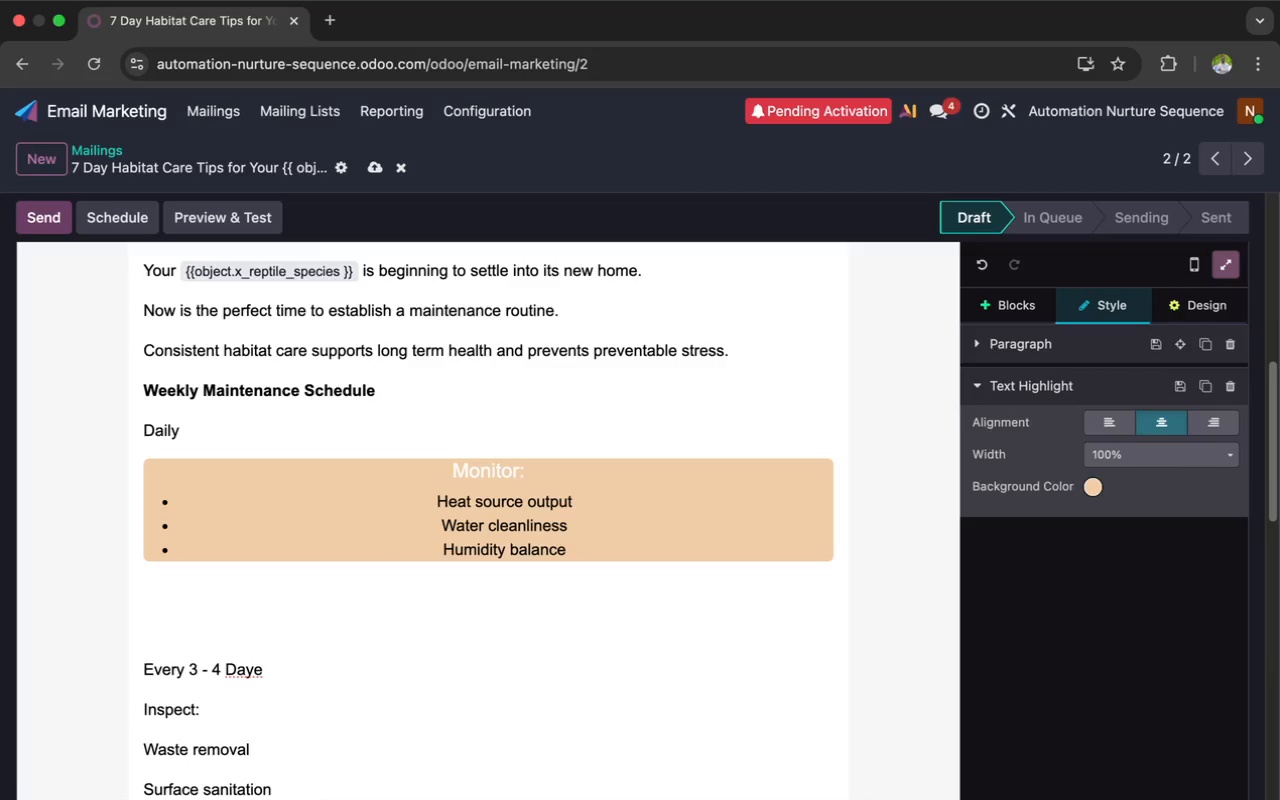 
left_click([1105, 416])
 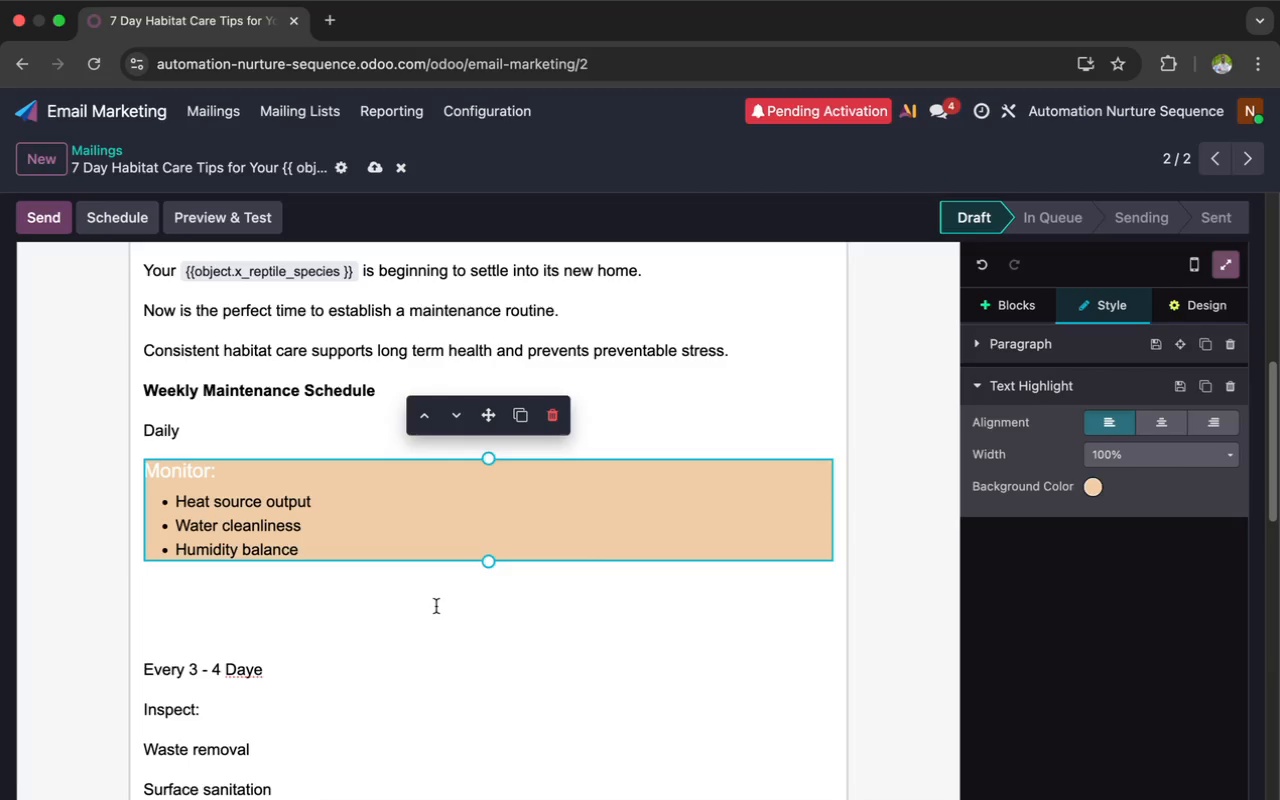 
left_click([435, 601])
 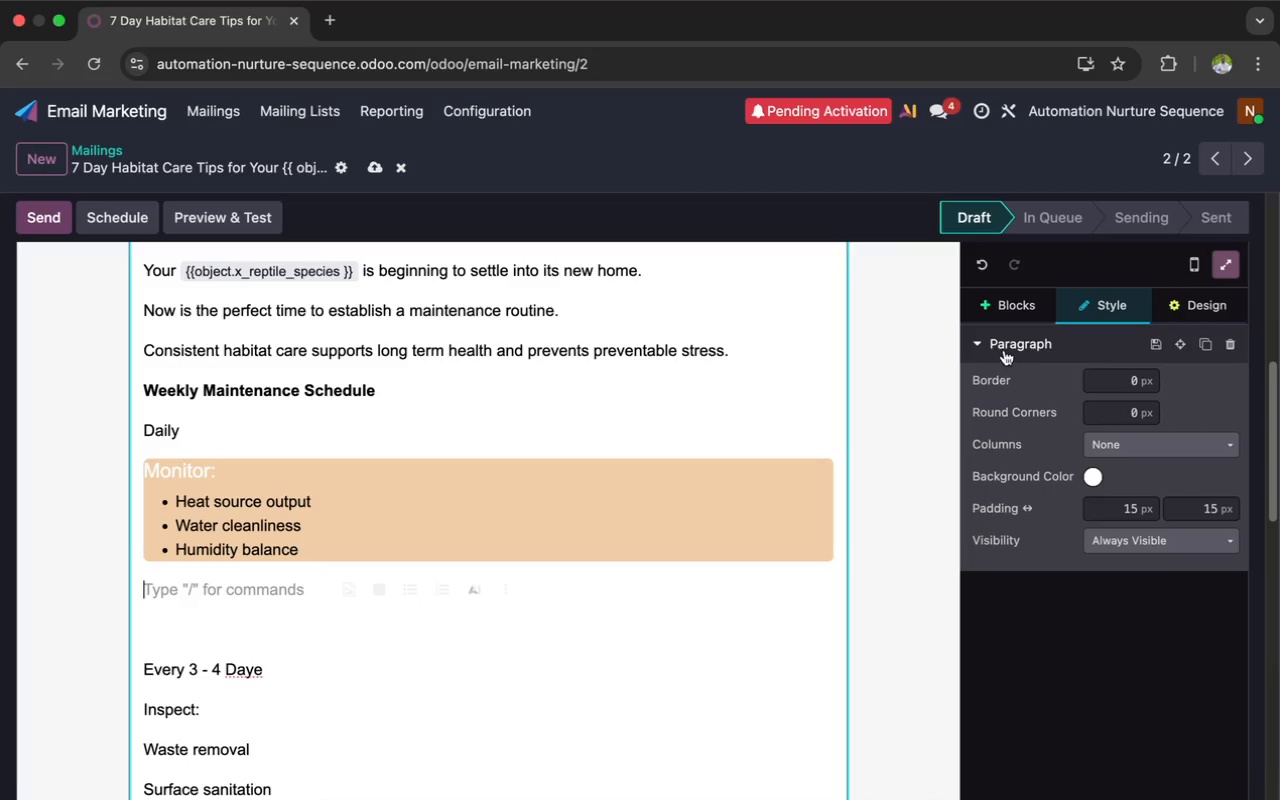 
left_click([1012, 308])
 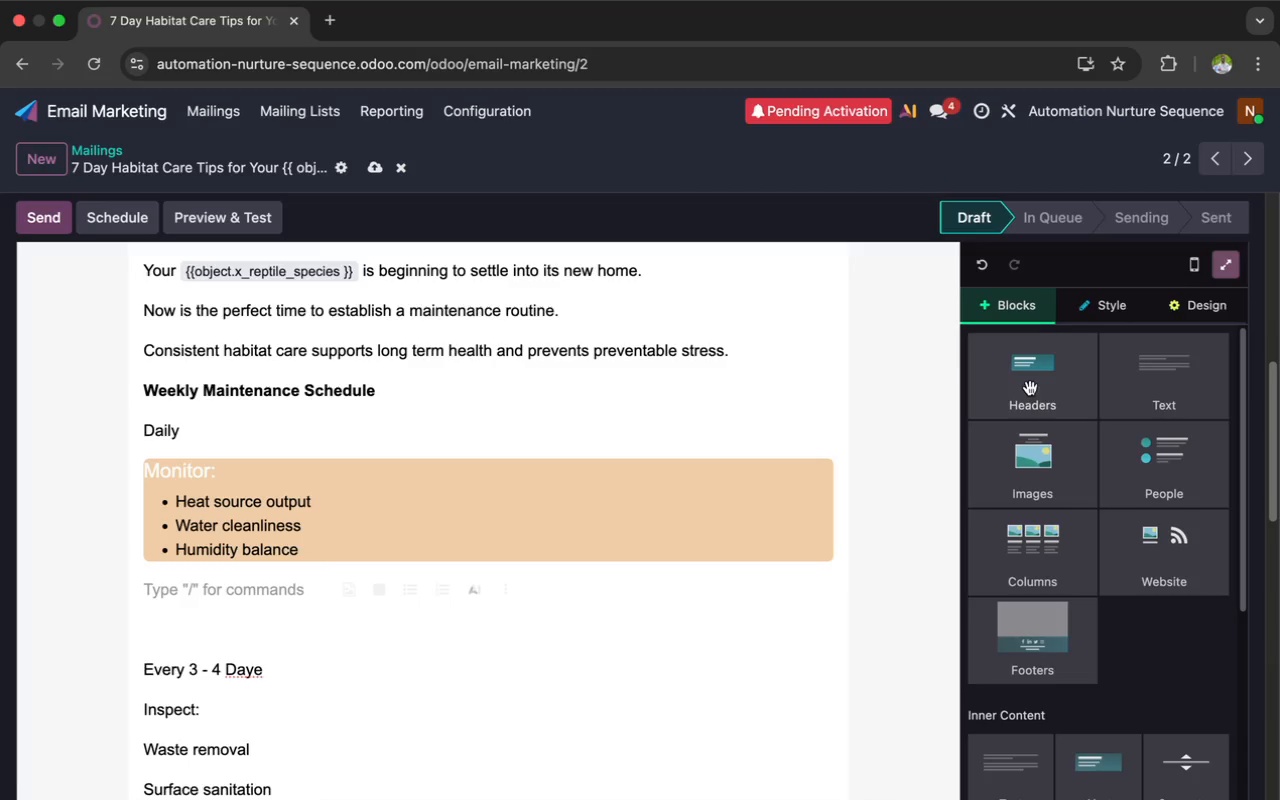 
scroll: coordinate [1029, 558], scroll_direction: down, amount: 20.0
 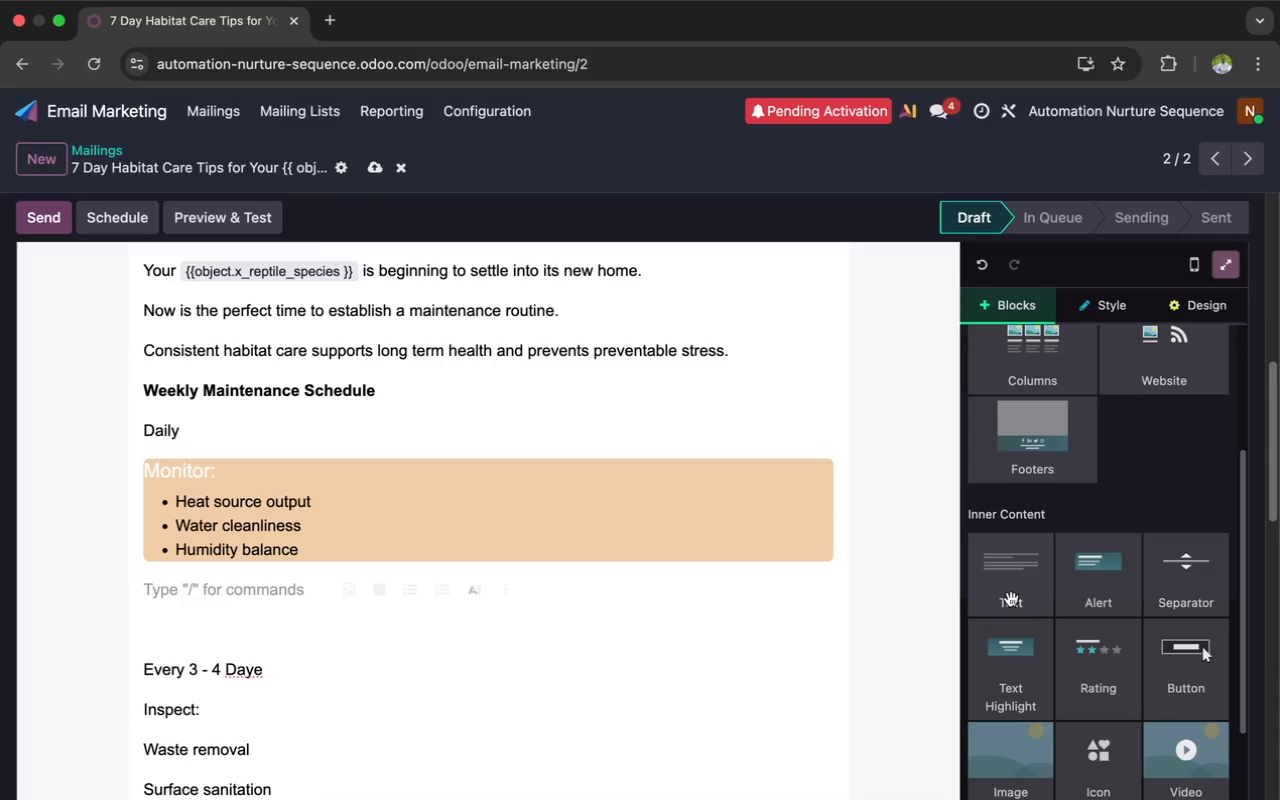 
left_click_drag(start_coordinate=[1014, 592], to_coordinate=[1022, 522])
 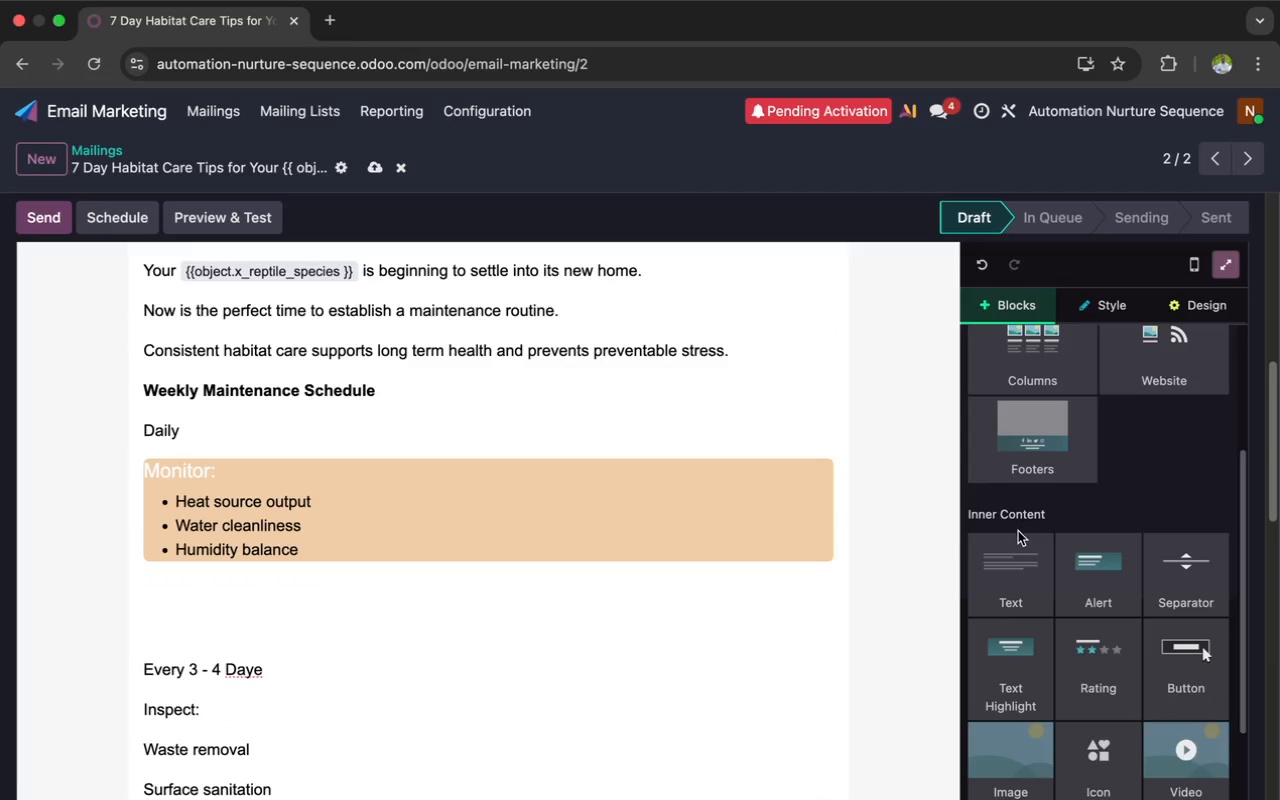 
scroll: coordinate [1012, 568], scroll_direction: down, amount: 6.0
 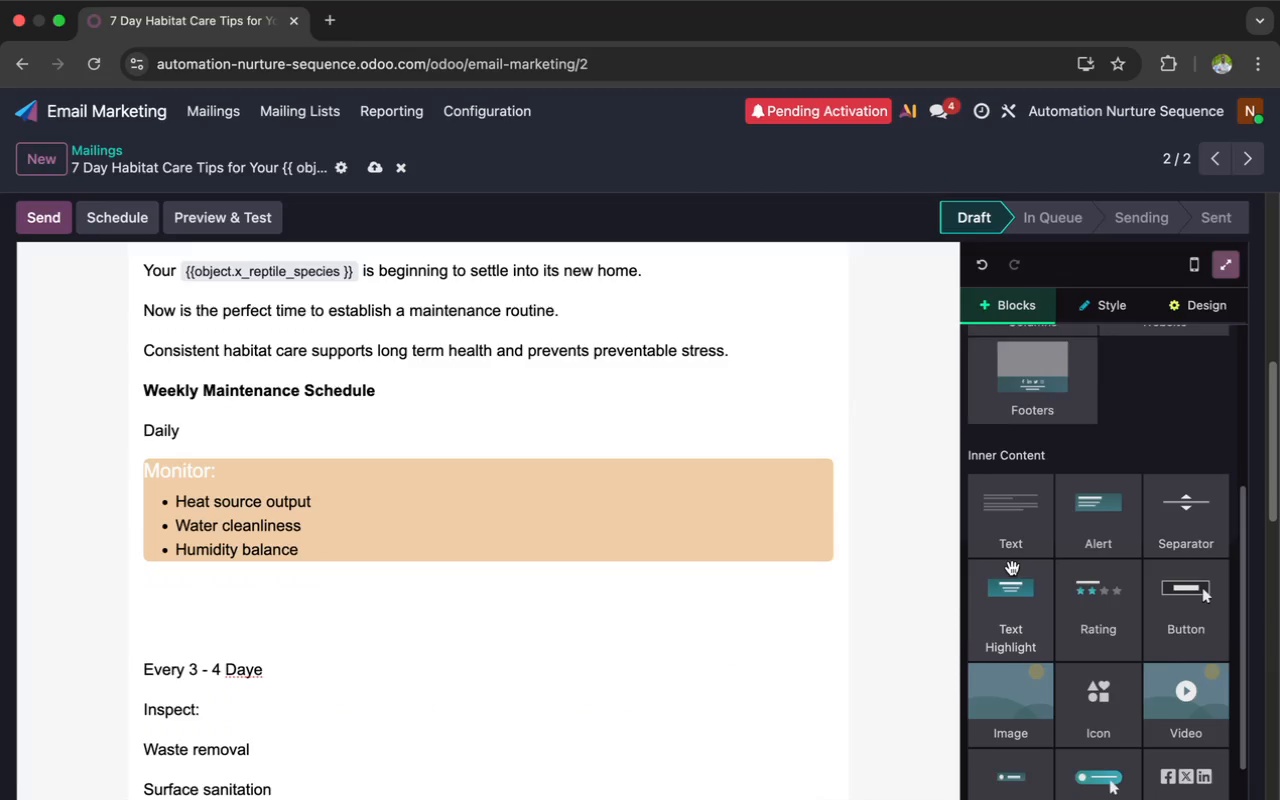 
left_click_drag(start_coordinate=[1012, 568], to_coordinate=[840, 659])
 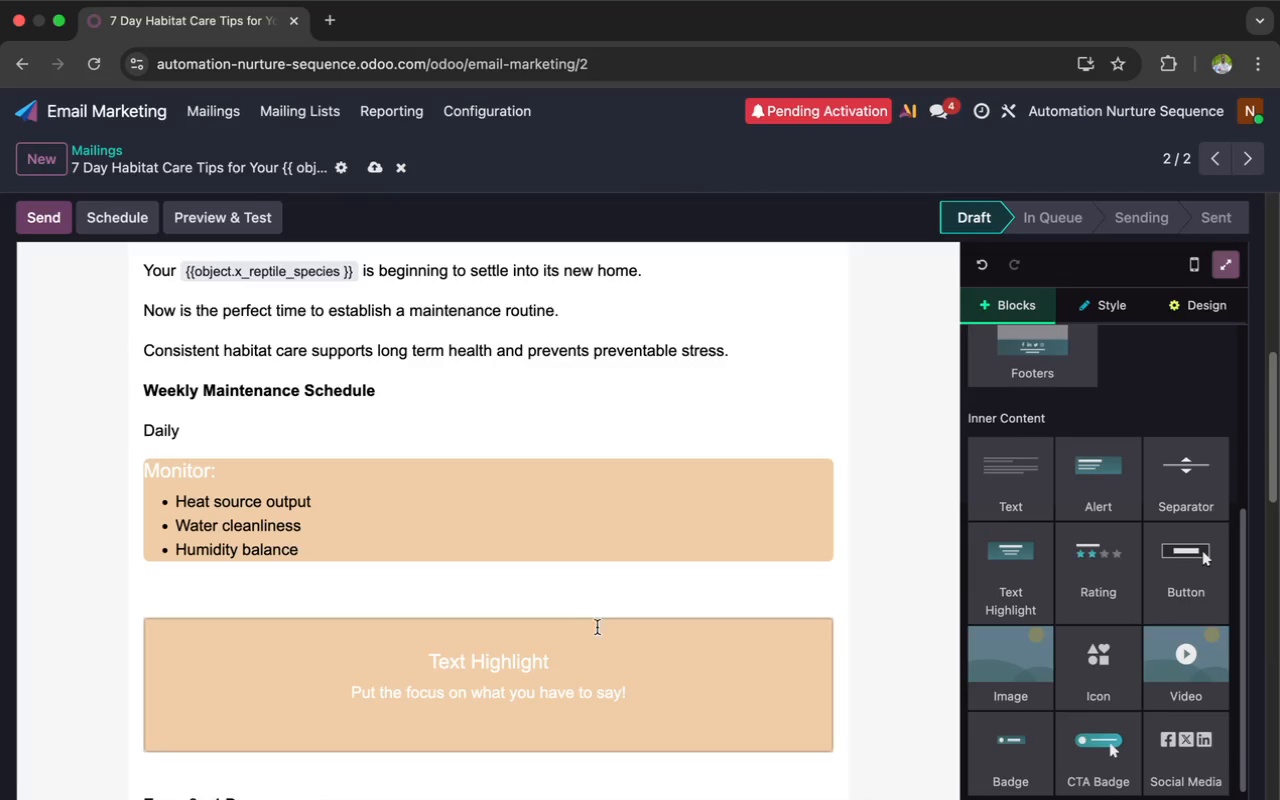 
left_click([528, 599])
 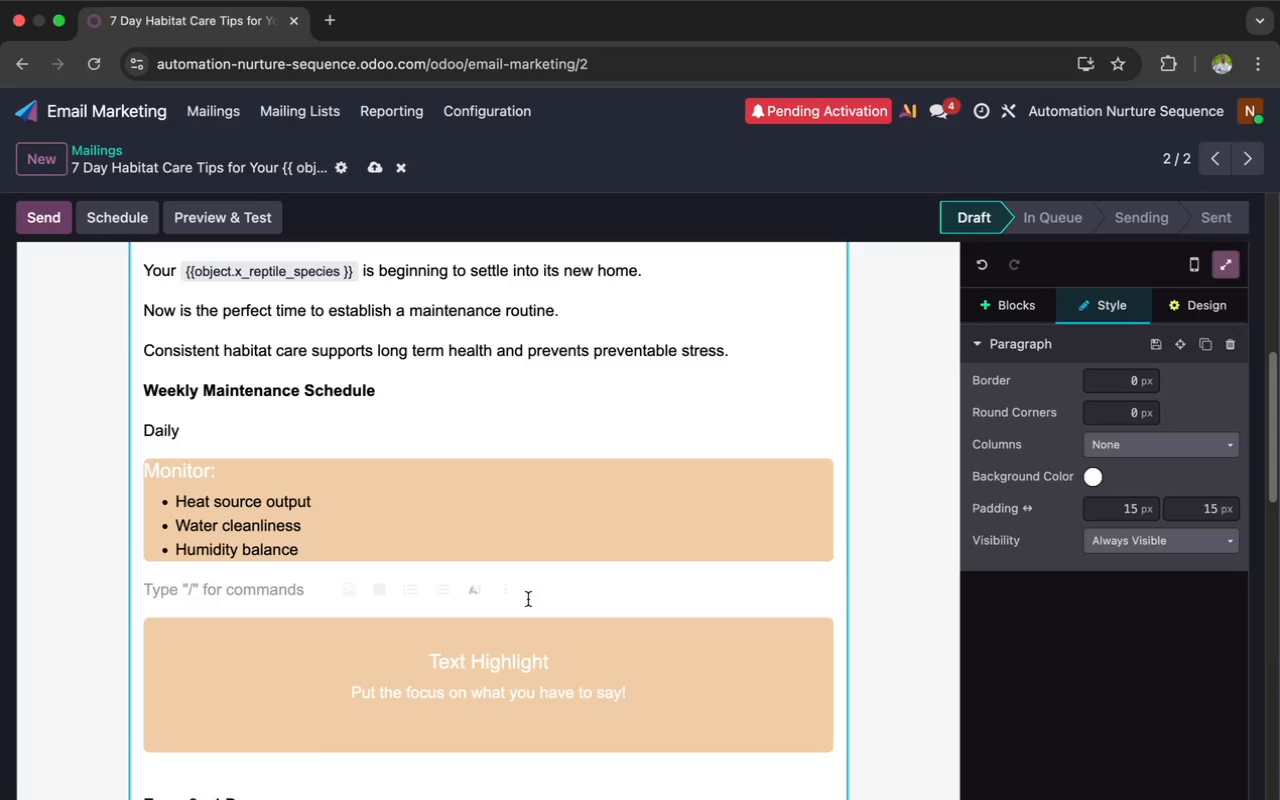 
key(Backspace)
 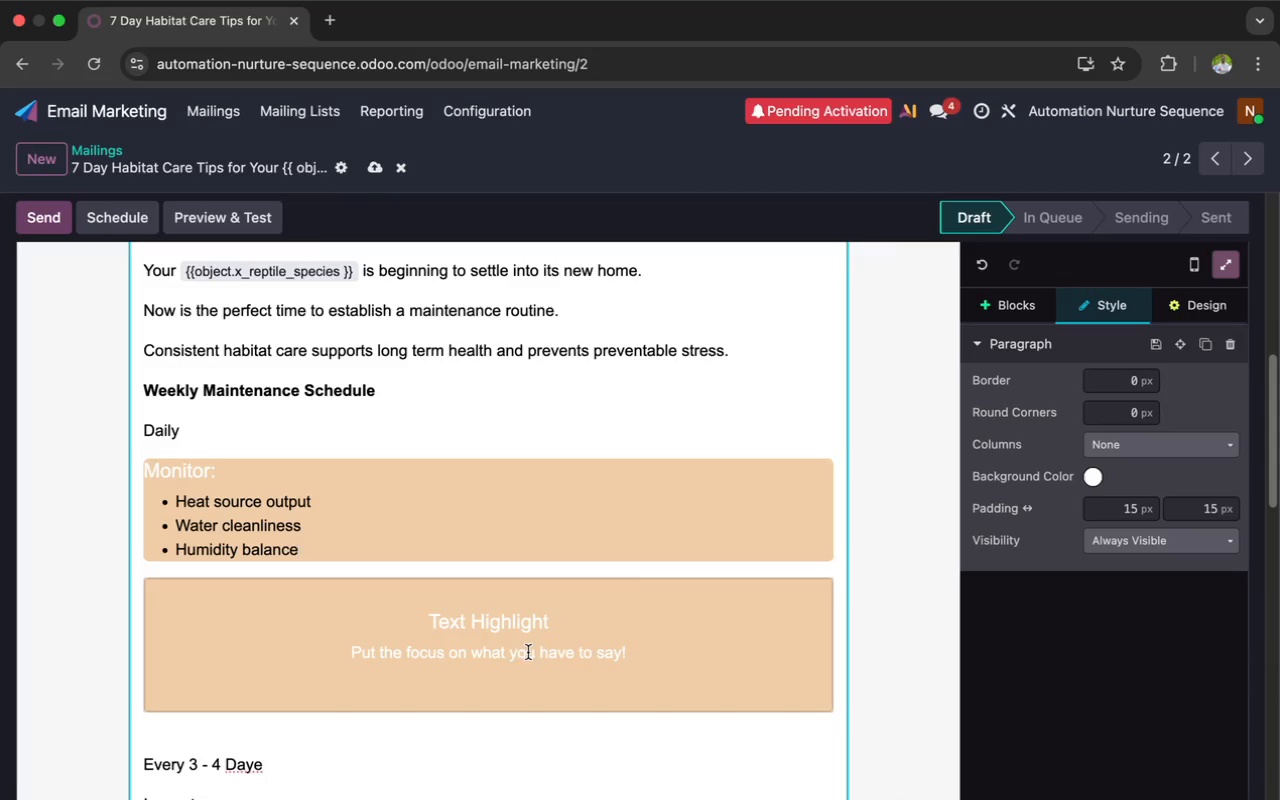 
scroll: coordinate [505, 669], scroll_direction: down, amount: 9.0
 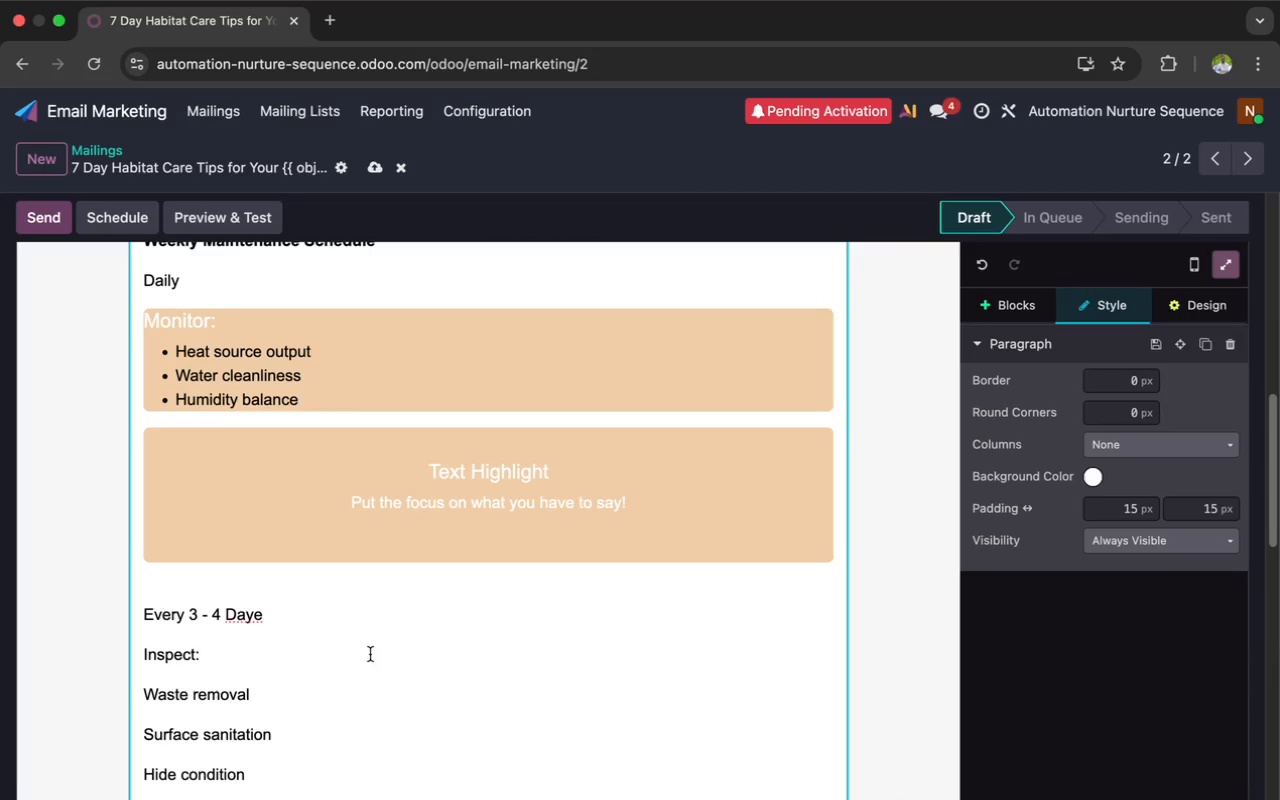 
left_click_drag(start_coordinate=[277, 621], to_coordinate=[138, 623])
 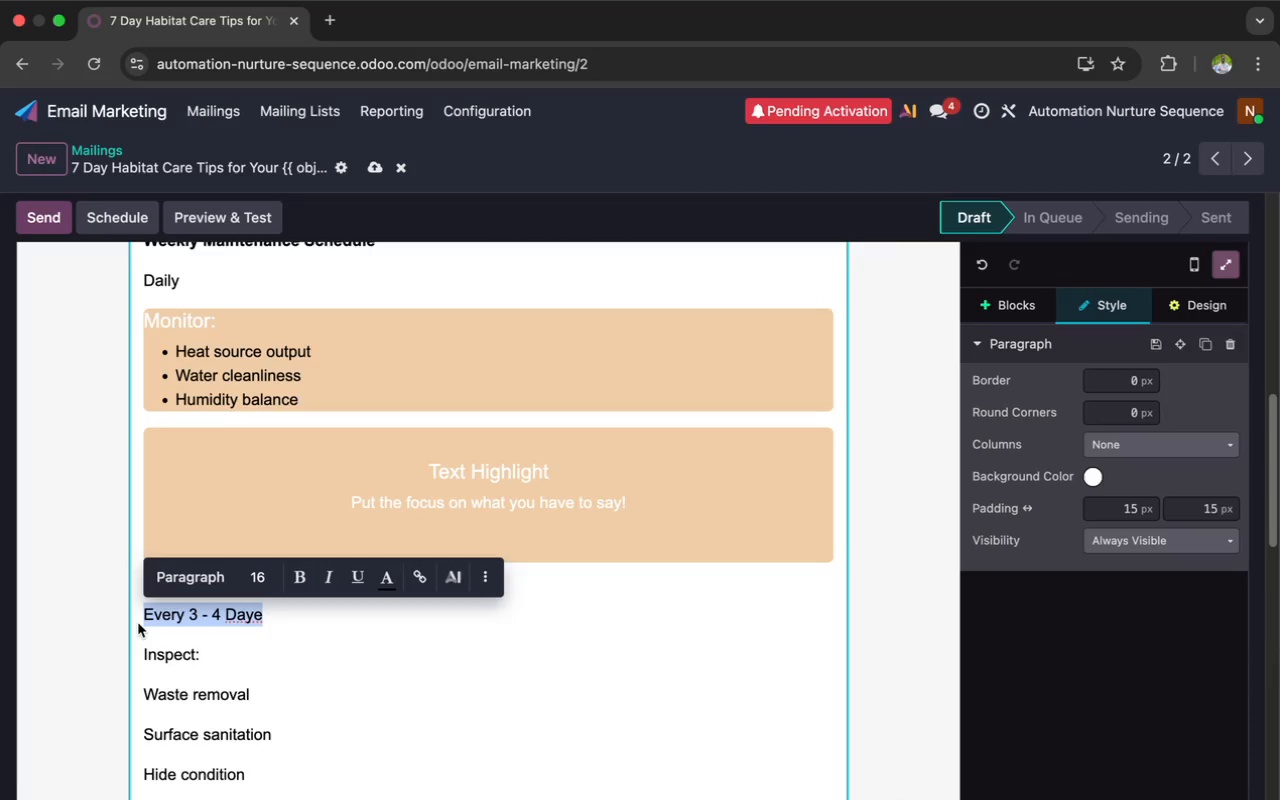 
key(Meta+CommandLeft)
 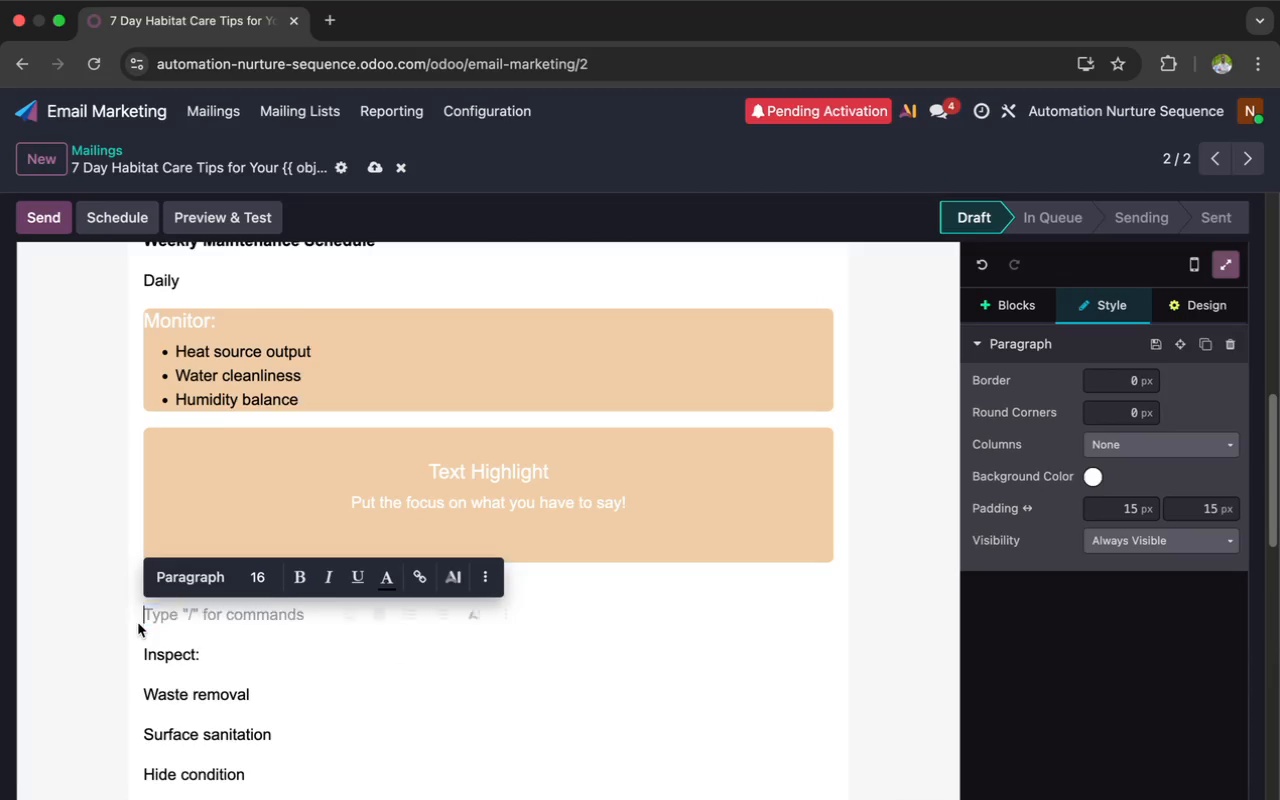 
key(Meta+X)
 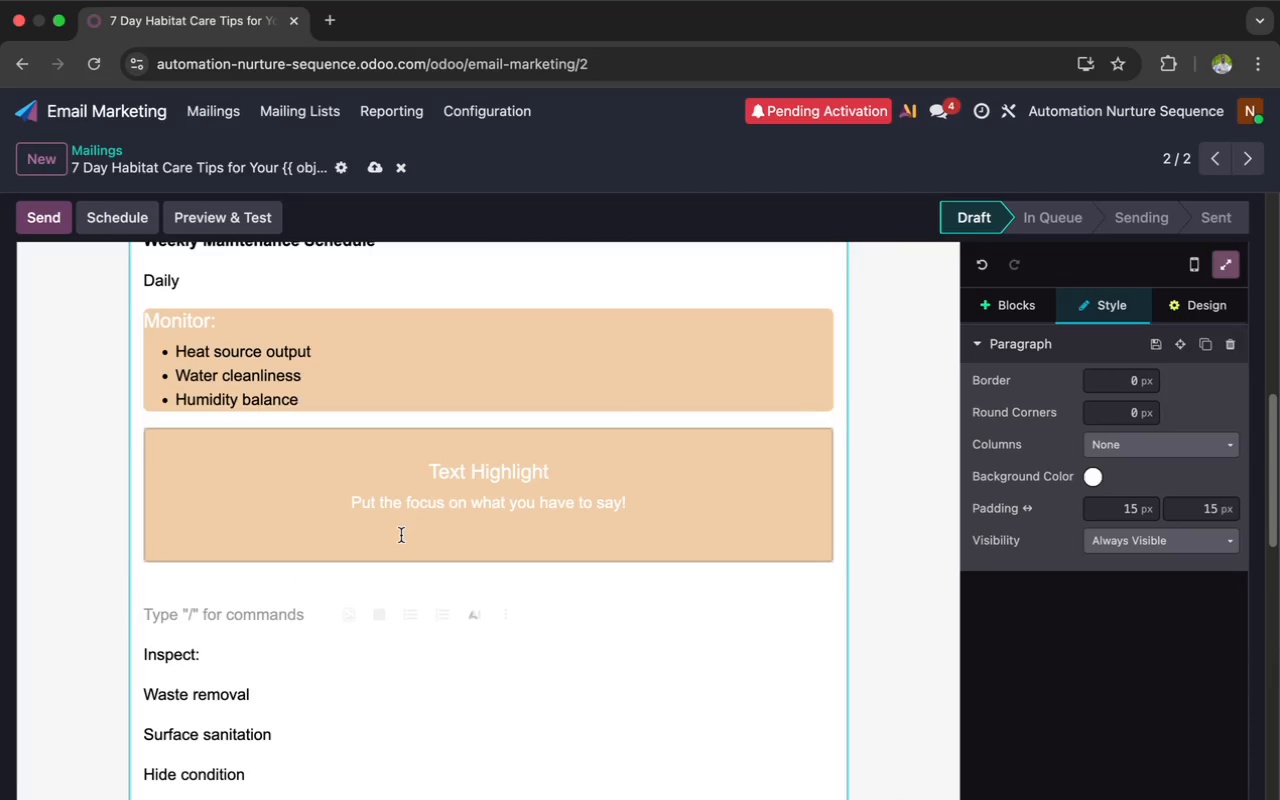 
left_click_drag(start_coordinate=[591, 470], to_coordinate=[432, 464])
 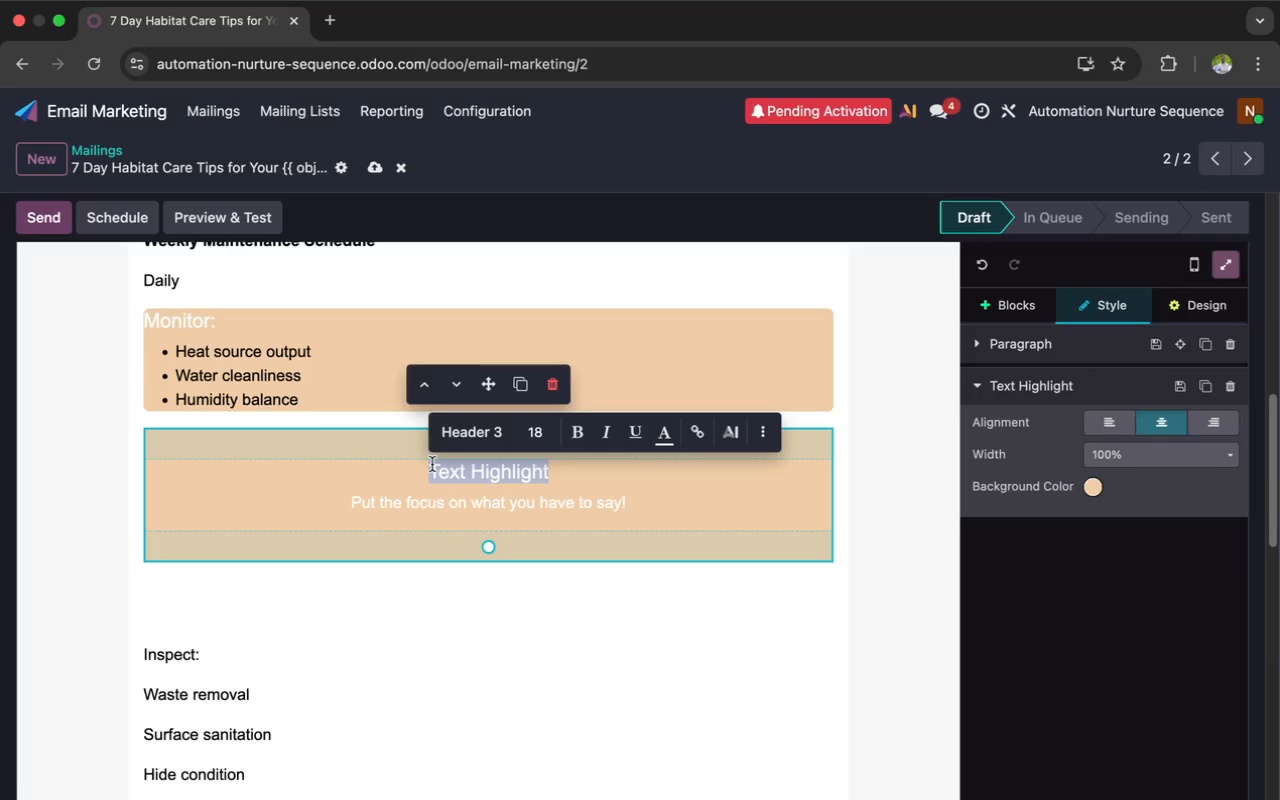 
key(Meta+V)
 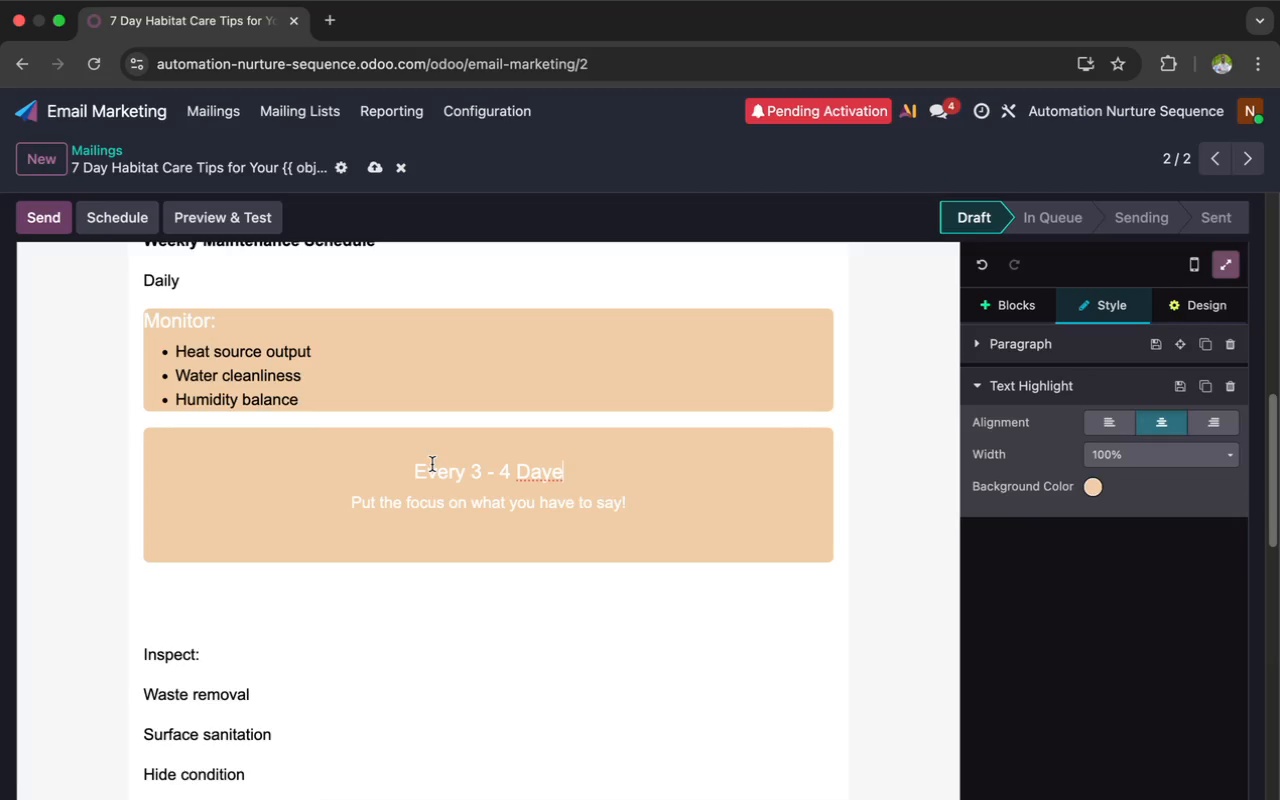 
key(Backspace)
 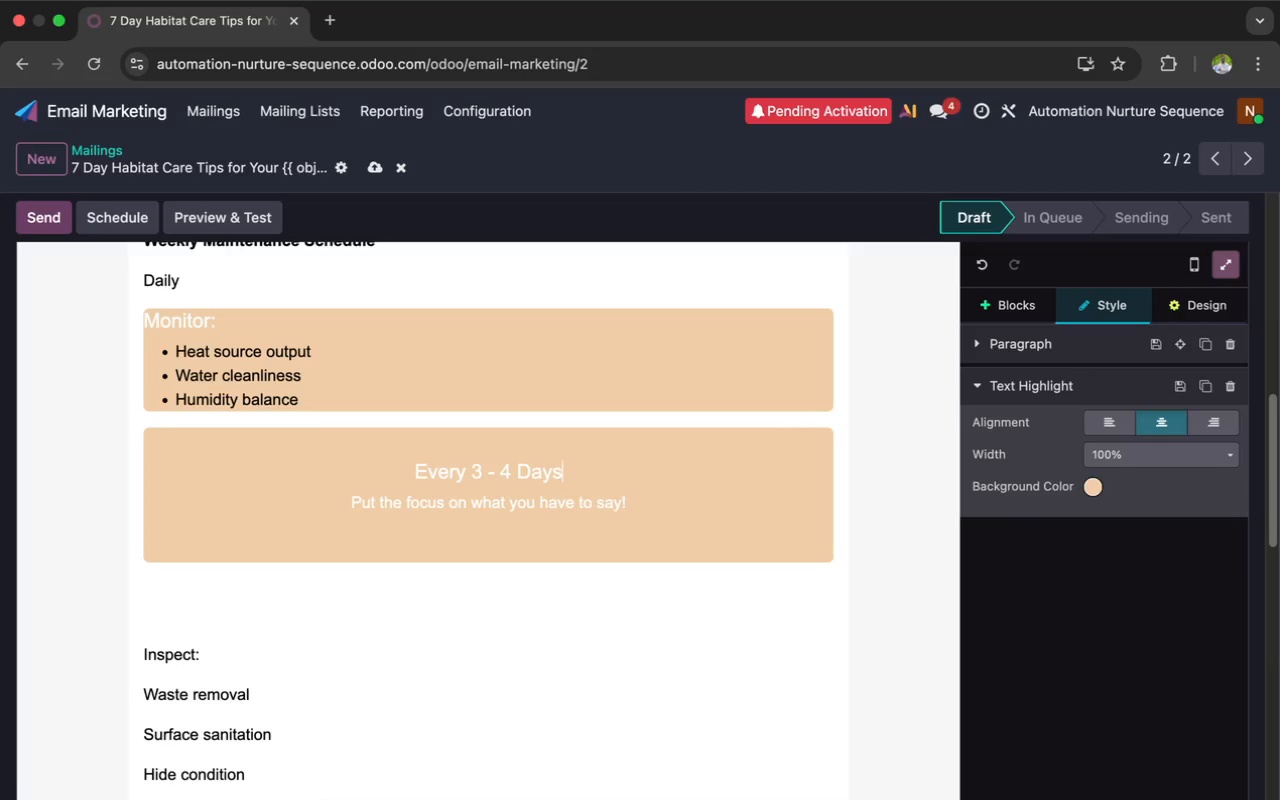 
key(S)
 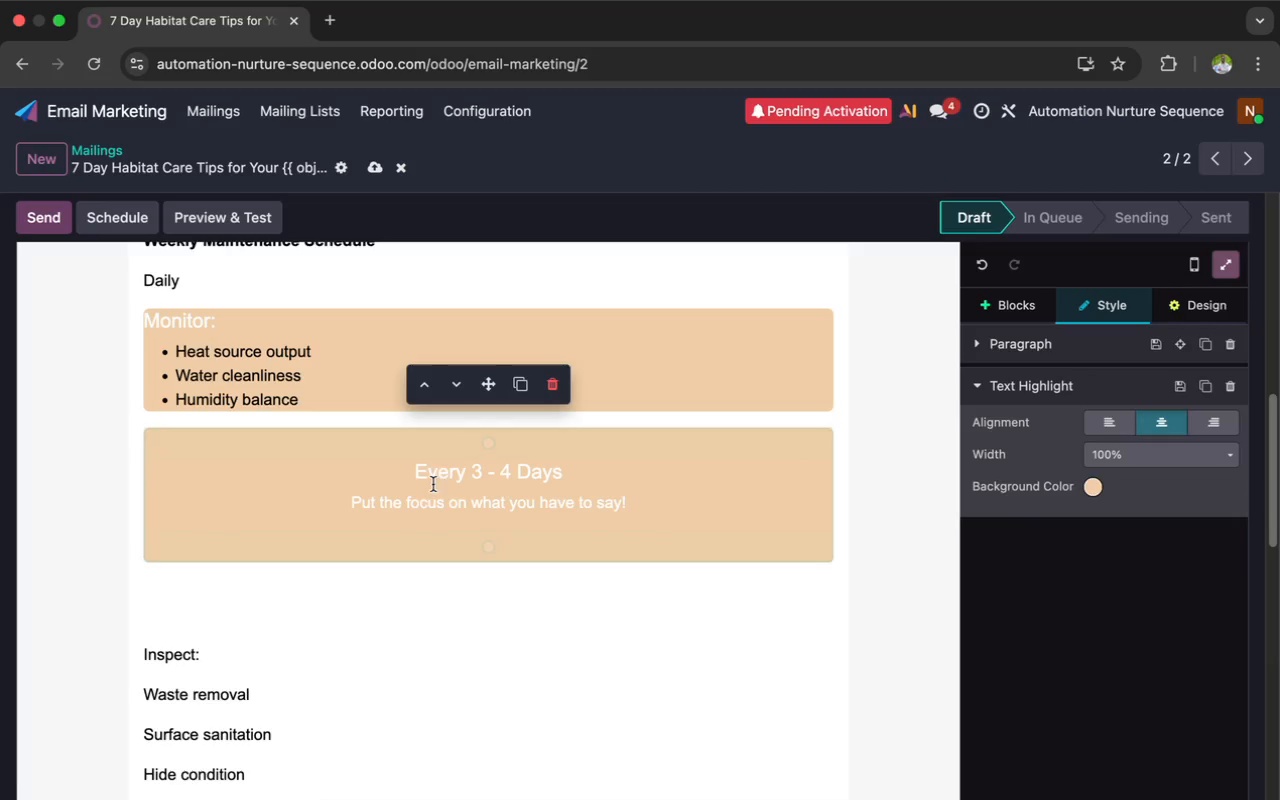 
scroll: coordinate [393, 569], scroll_direction: down, amount: 4.0
 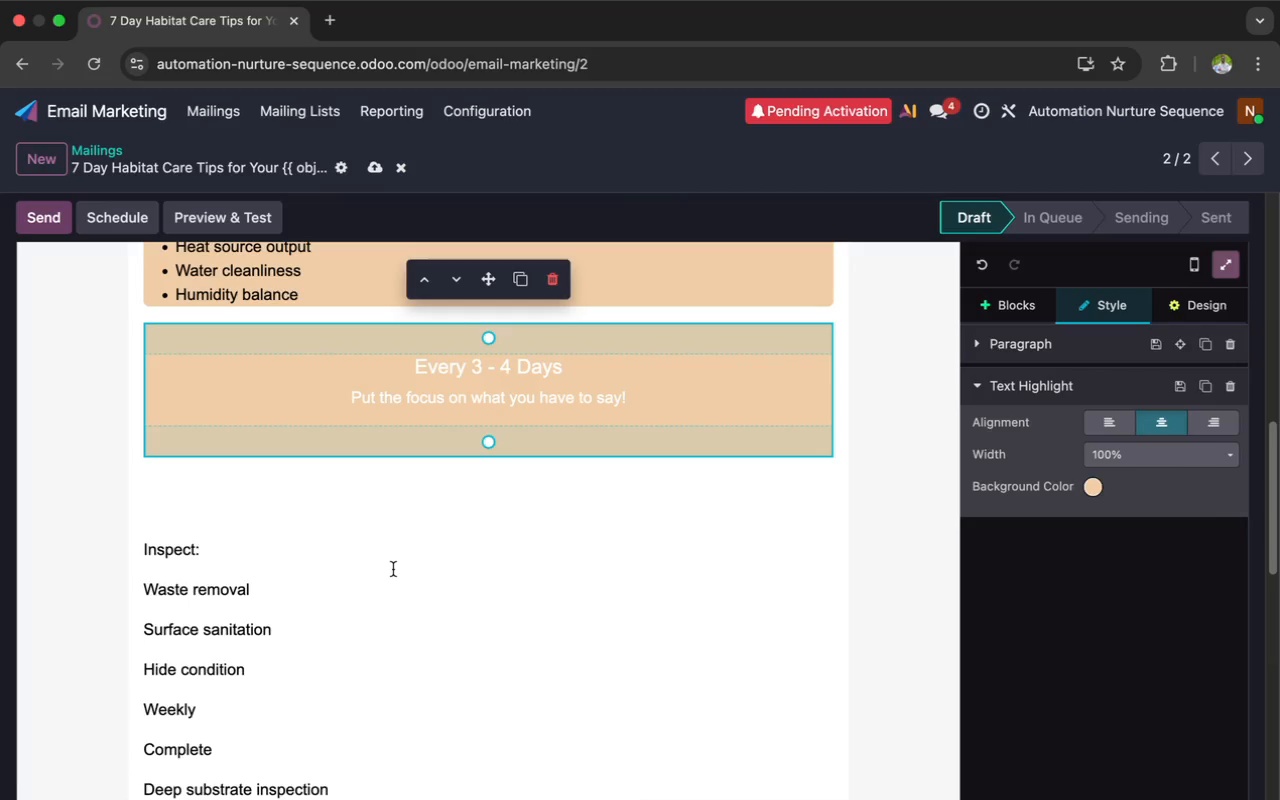 
wait(9.36)
 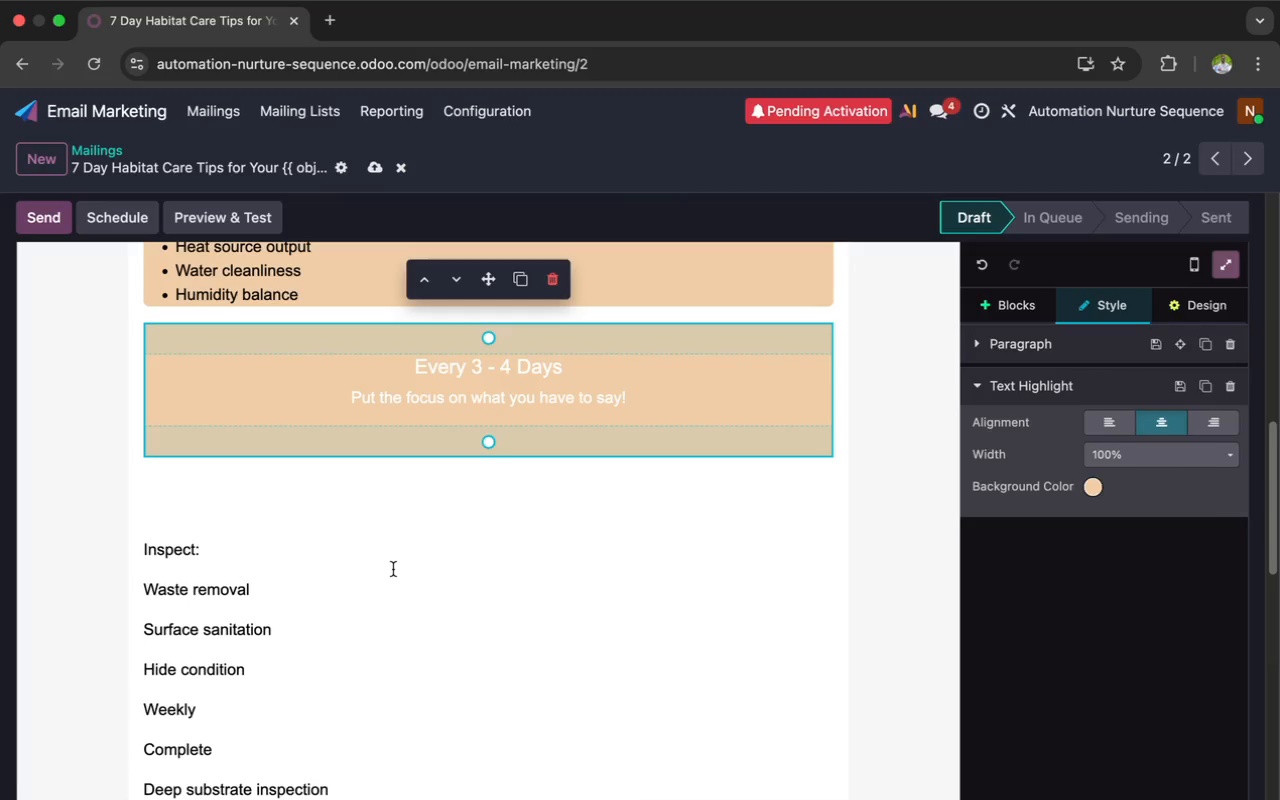 
left_click_drag(start_coordinate=[570, 369], to_coordinate=[406, 377])
 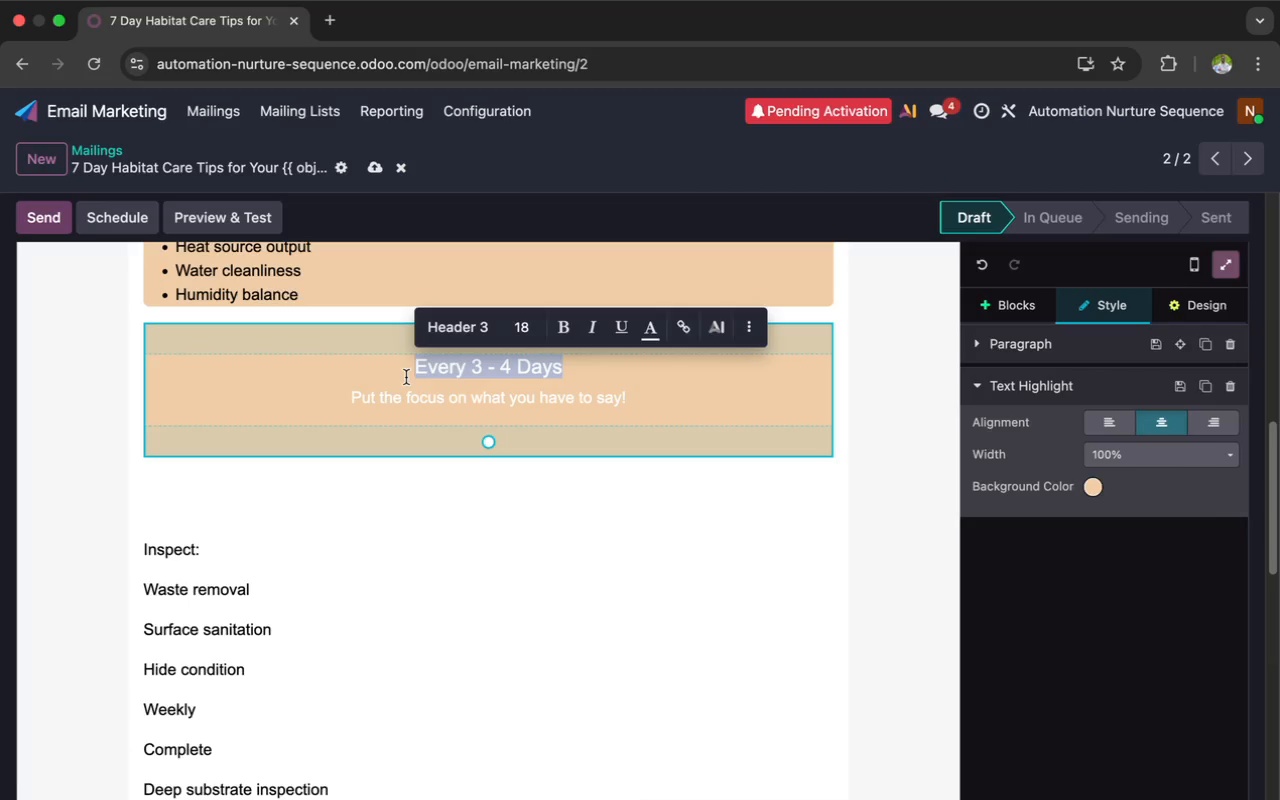 
key(Meta+CommandLeft)
 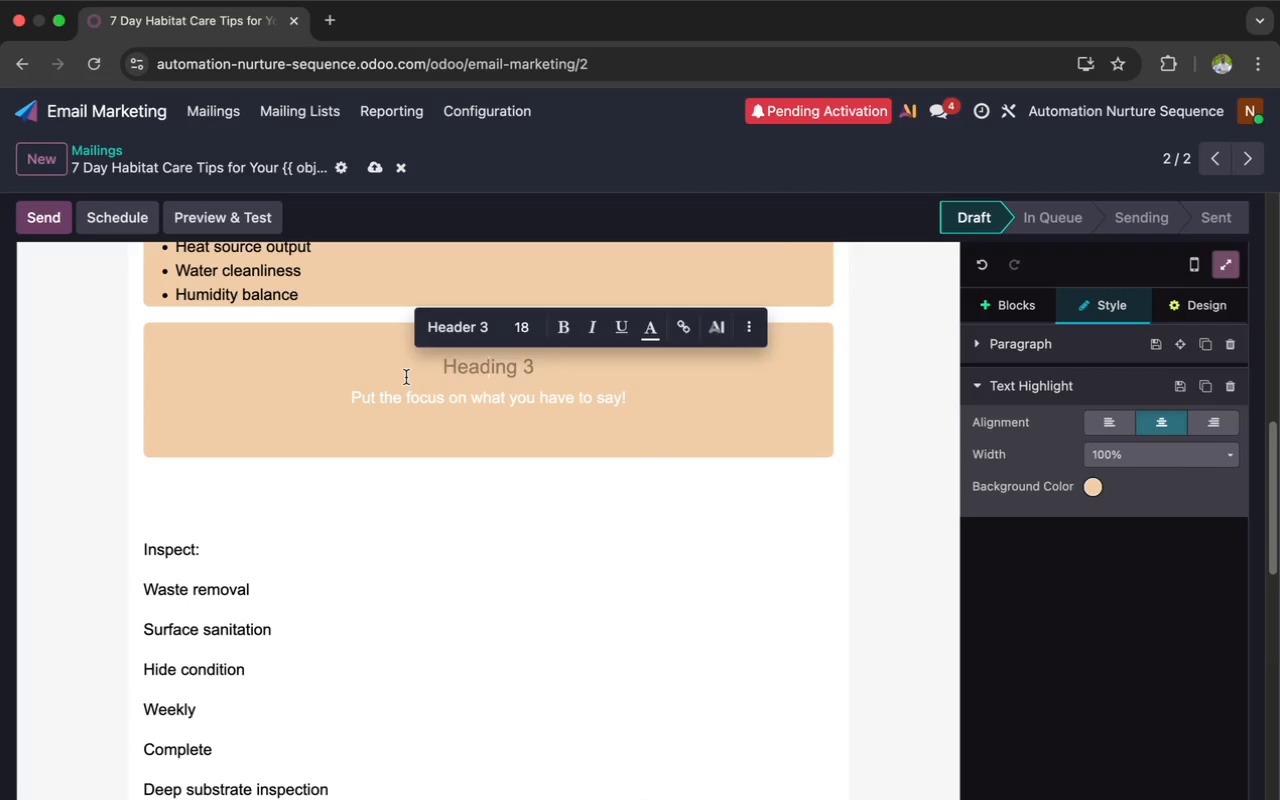 
key(Meta+X)
 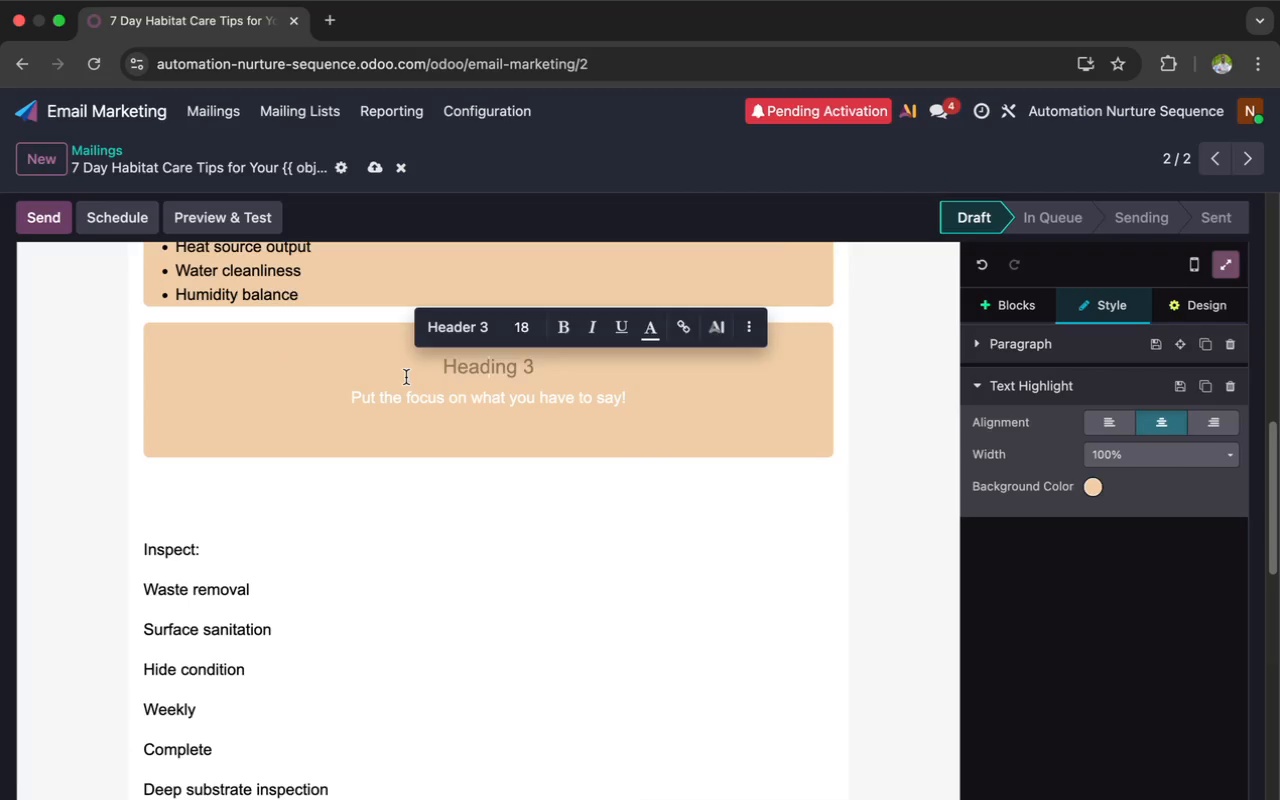 
scroll: coordinate [406, 377], scroll_direction: up, amount: 10.0
 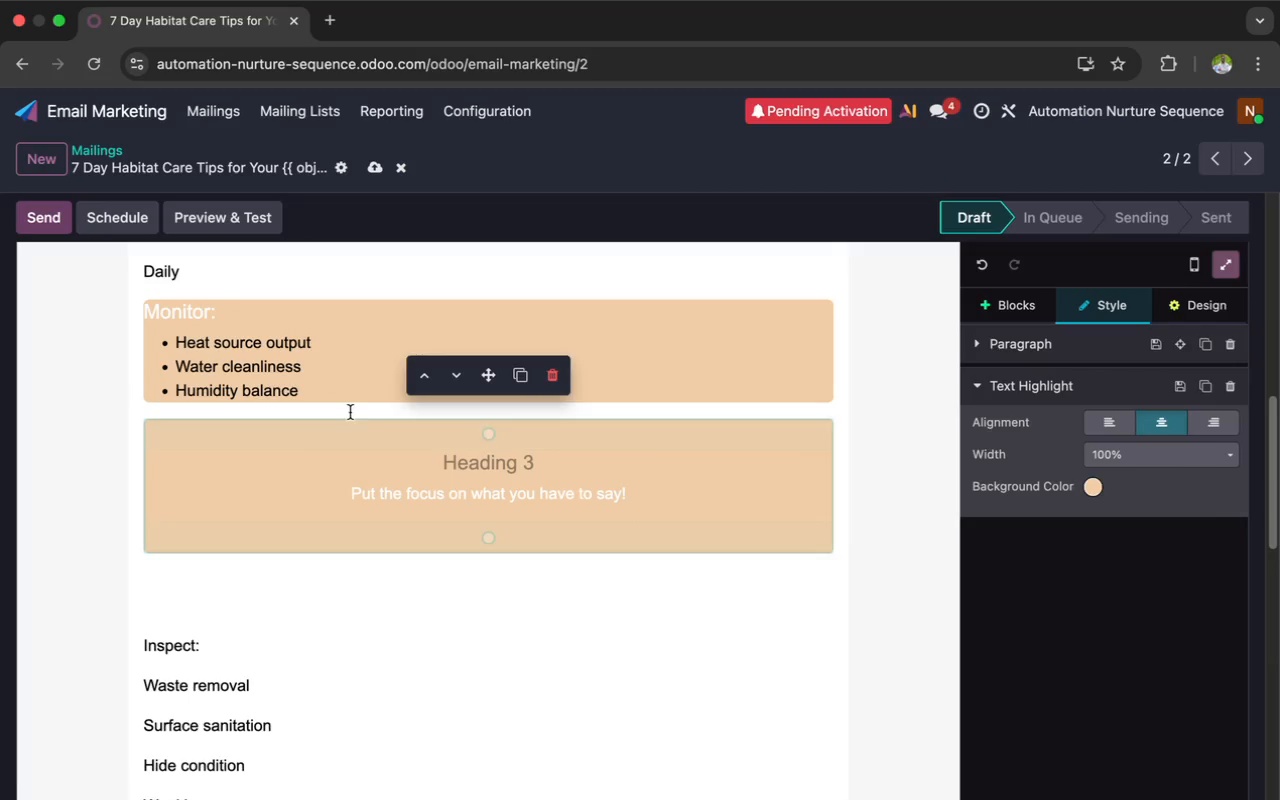 
left_click([347, 409])
 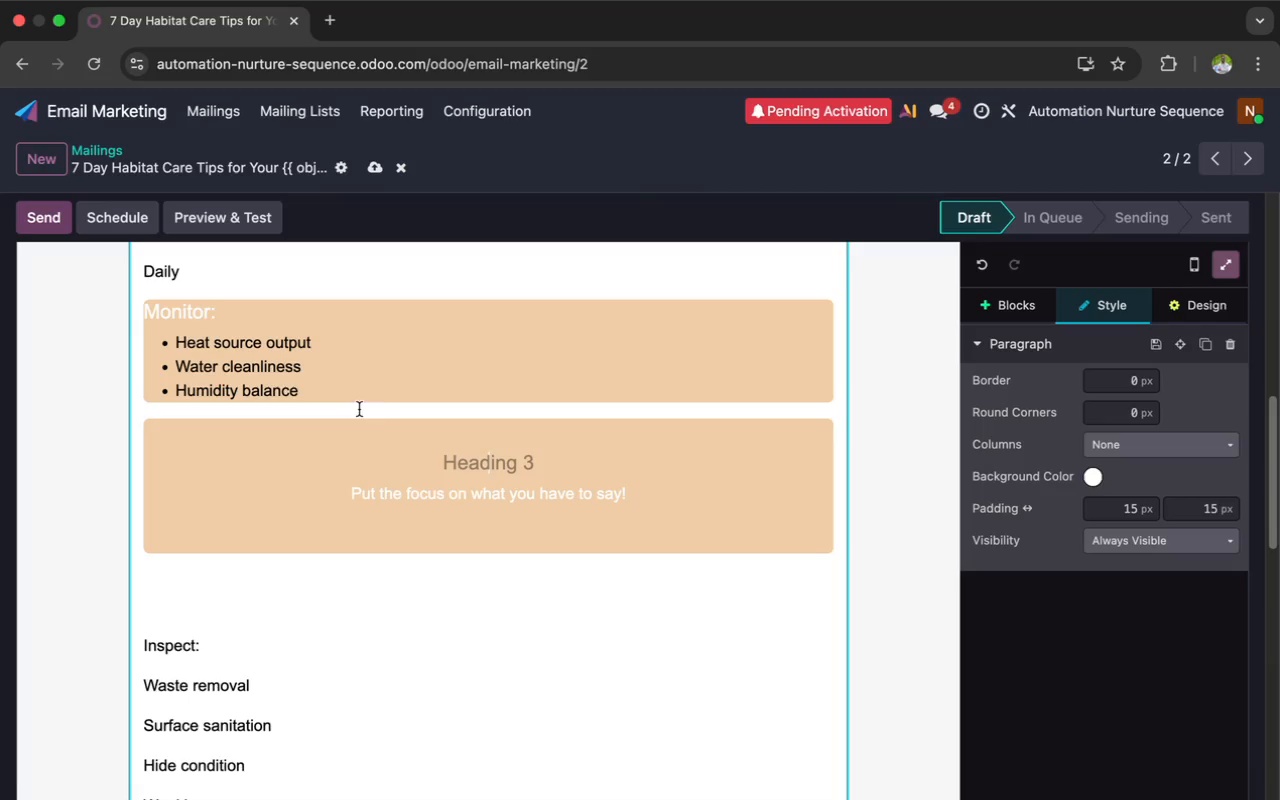 
left_click_drag(start_coordinate=[383, 416], to_coordinate=[383, 435])
 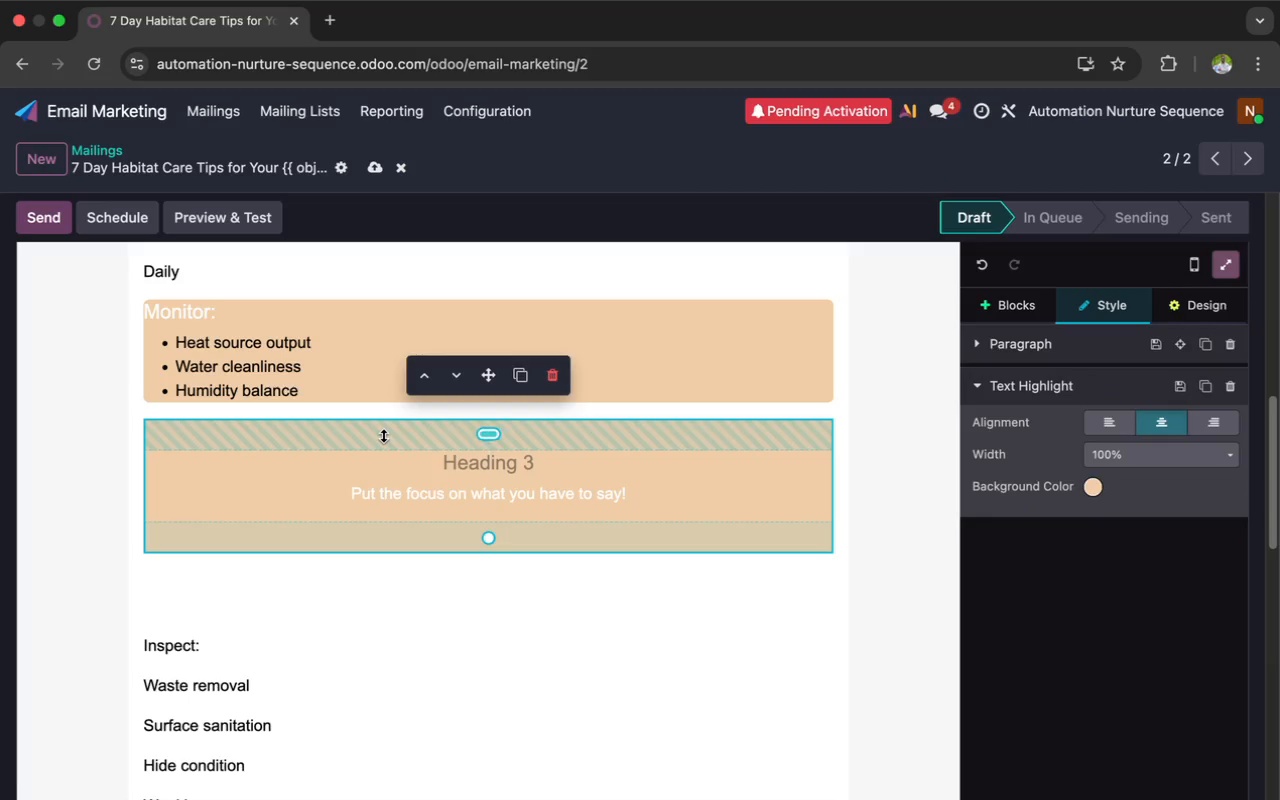 
left_click_drag(start_coordinate=[399, 418], to_coordinate=[401, 411])
 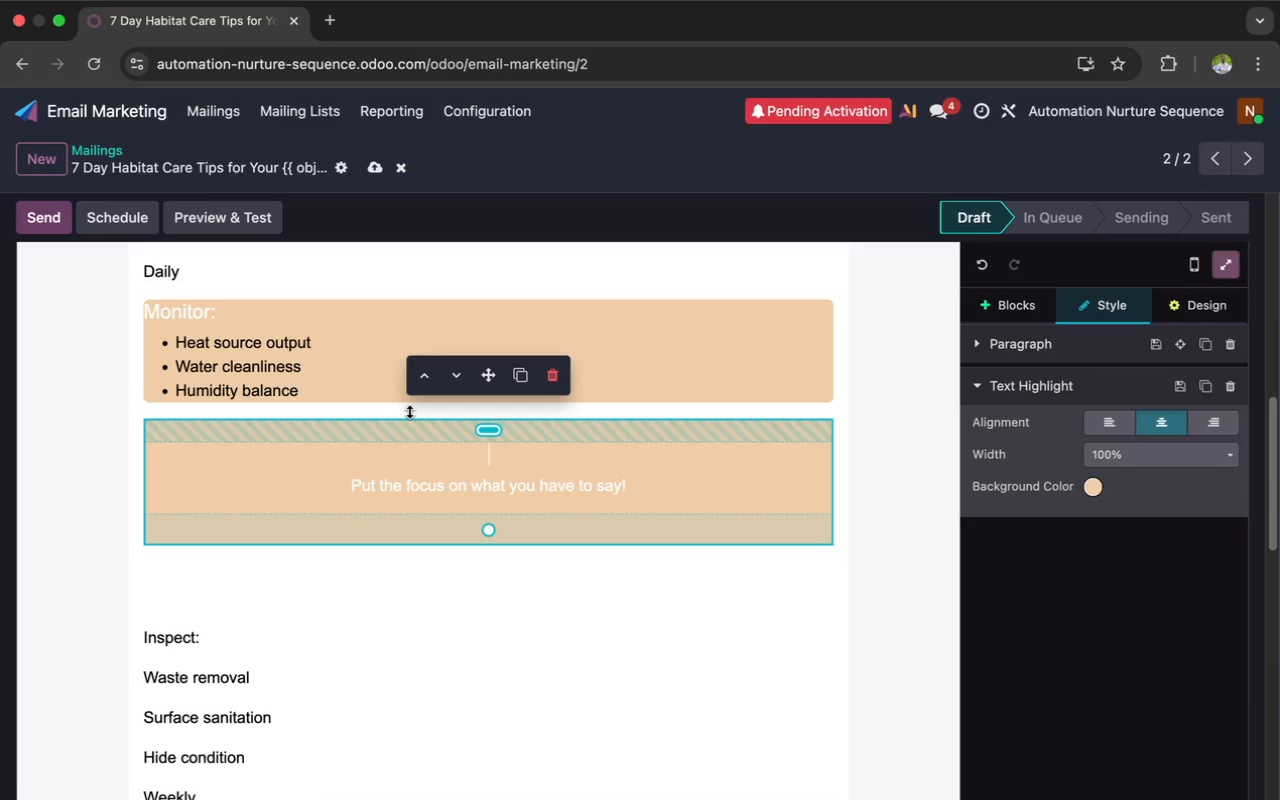 
left_click_drag(start_coordinate=[423, 413], to_coordinate=[424, 421])
 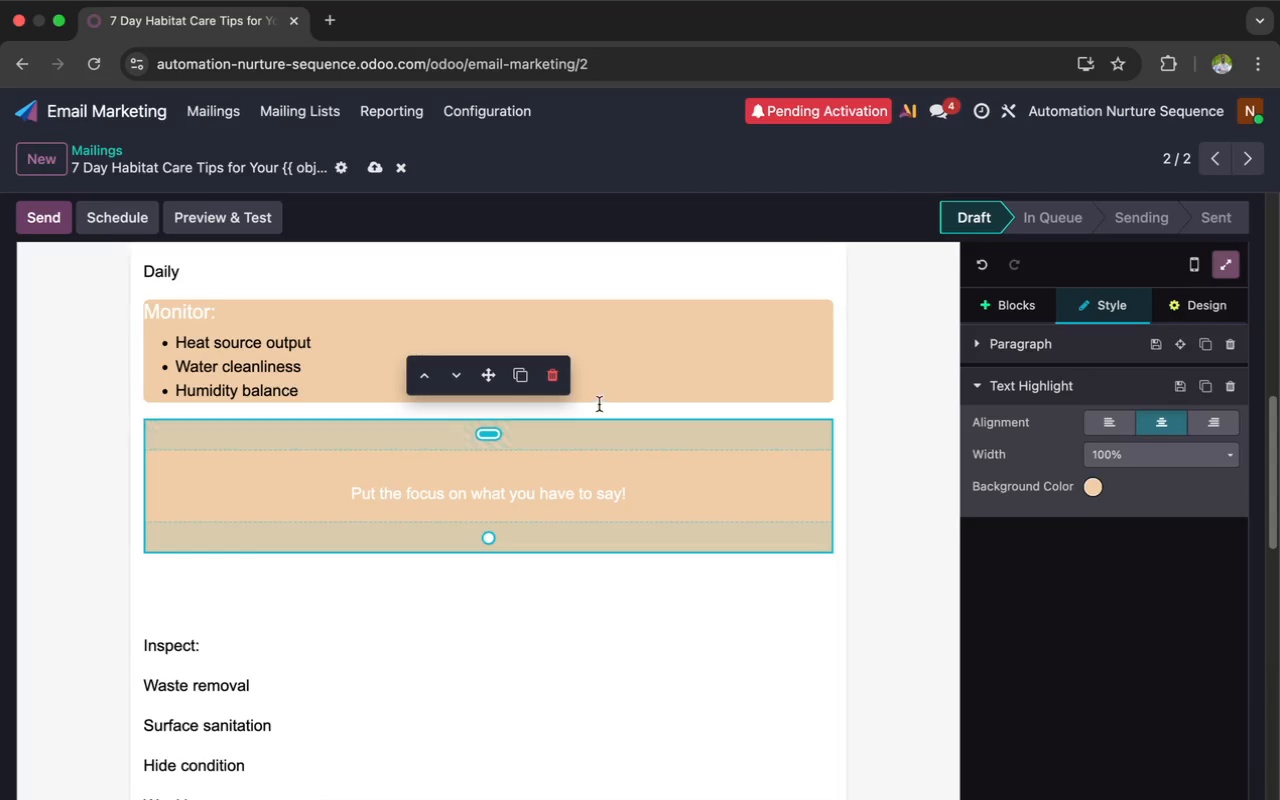 
left_click([602, 404])
 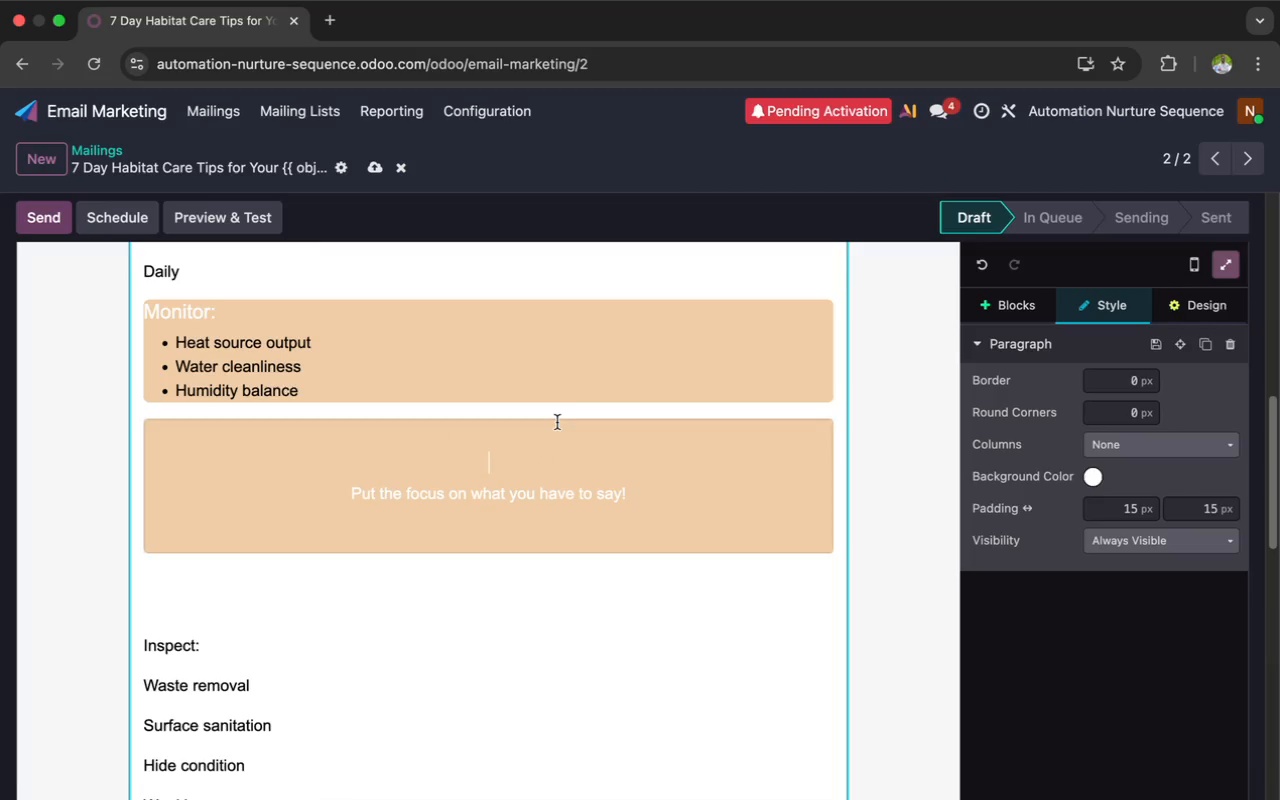 
left_click([547, 421])
 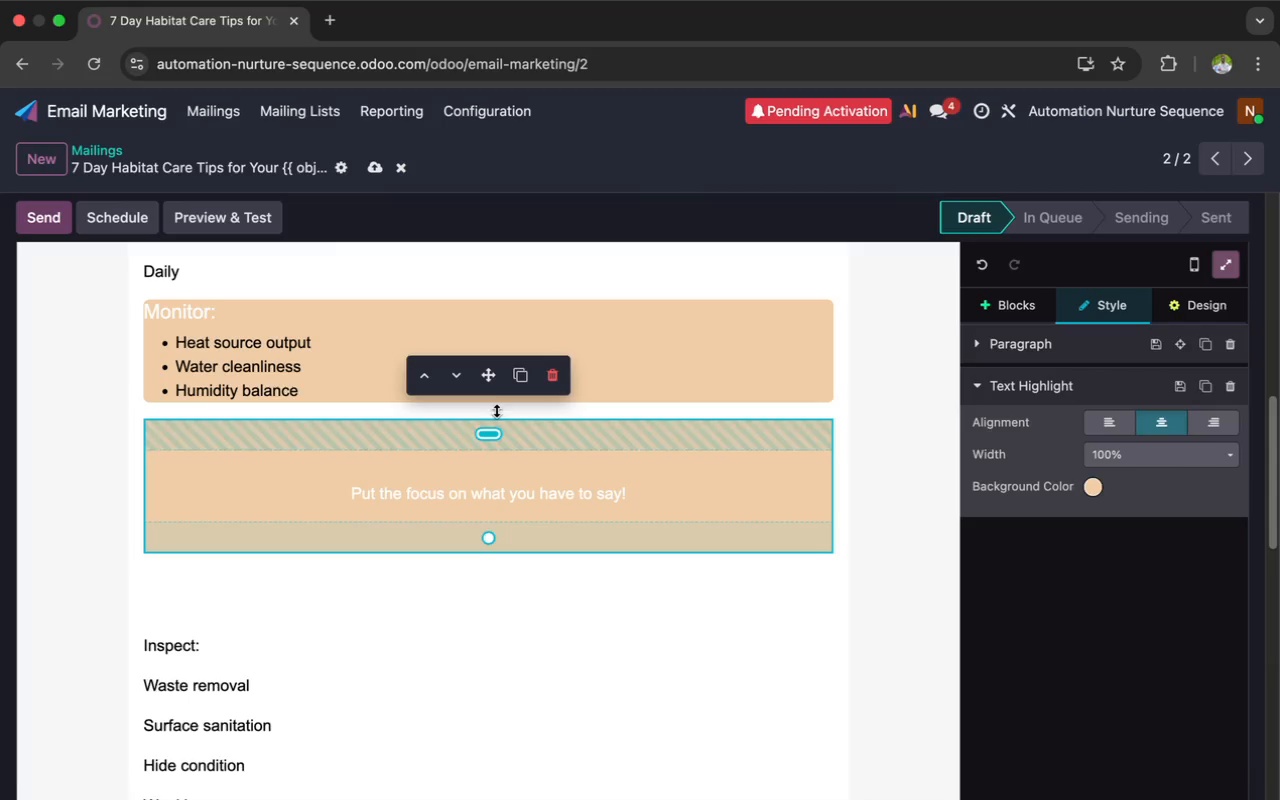 
left_click_drag(start_coordinate=[490, 369], to_coordinate=[490, 390])
 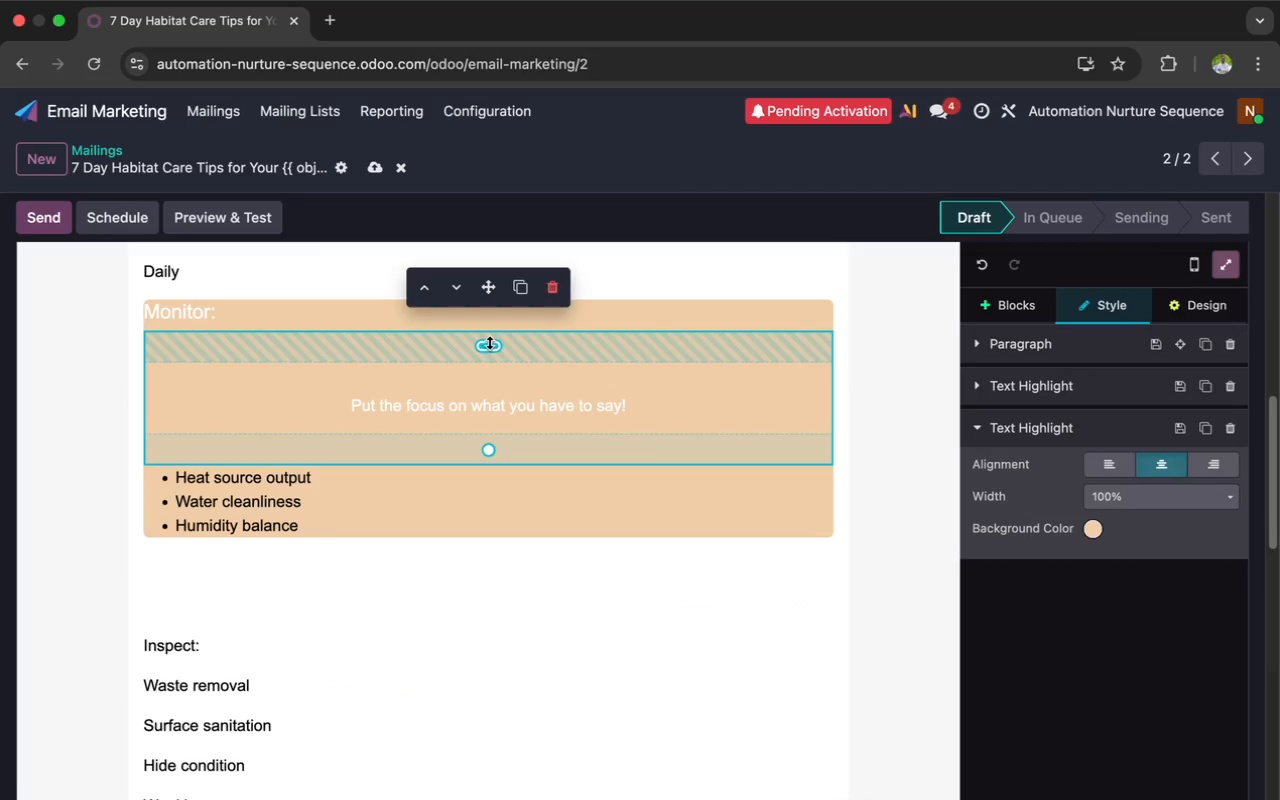 
key(Meta+CommandLeft)
 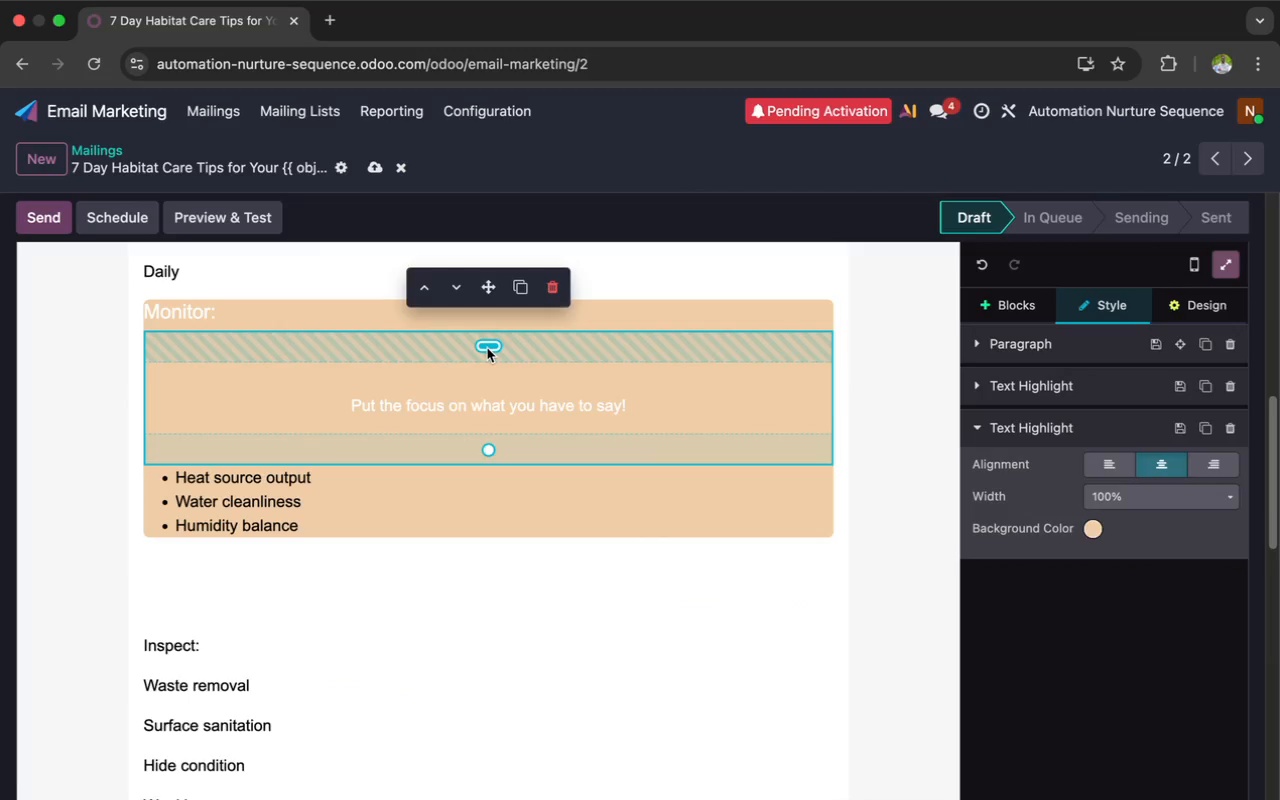 
key(Meta+Z)
 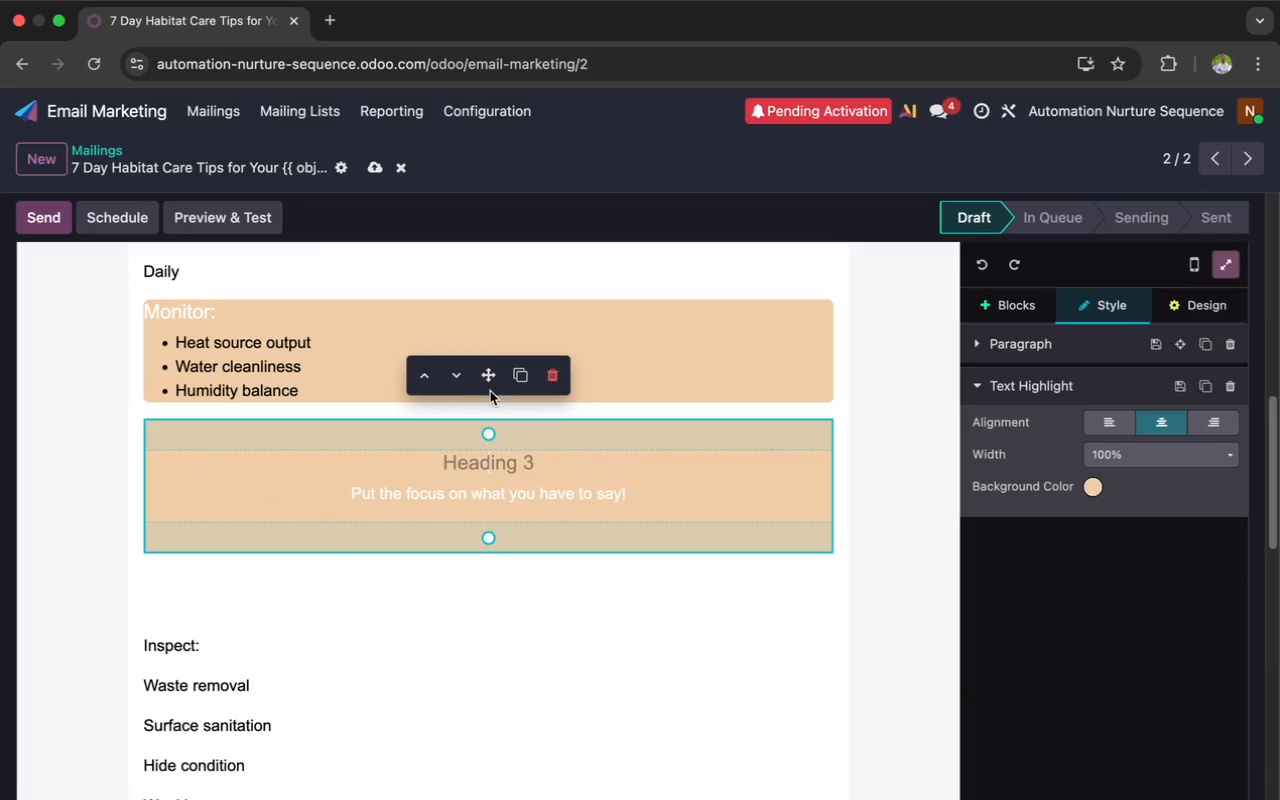 
left_click_drag(start_coordinate=[491, 382], to_coordinate=[402, 519])
 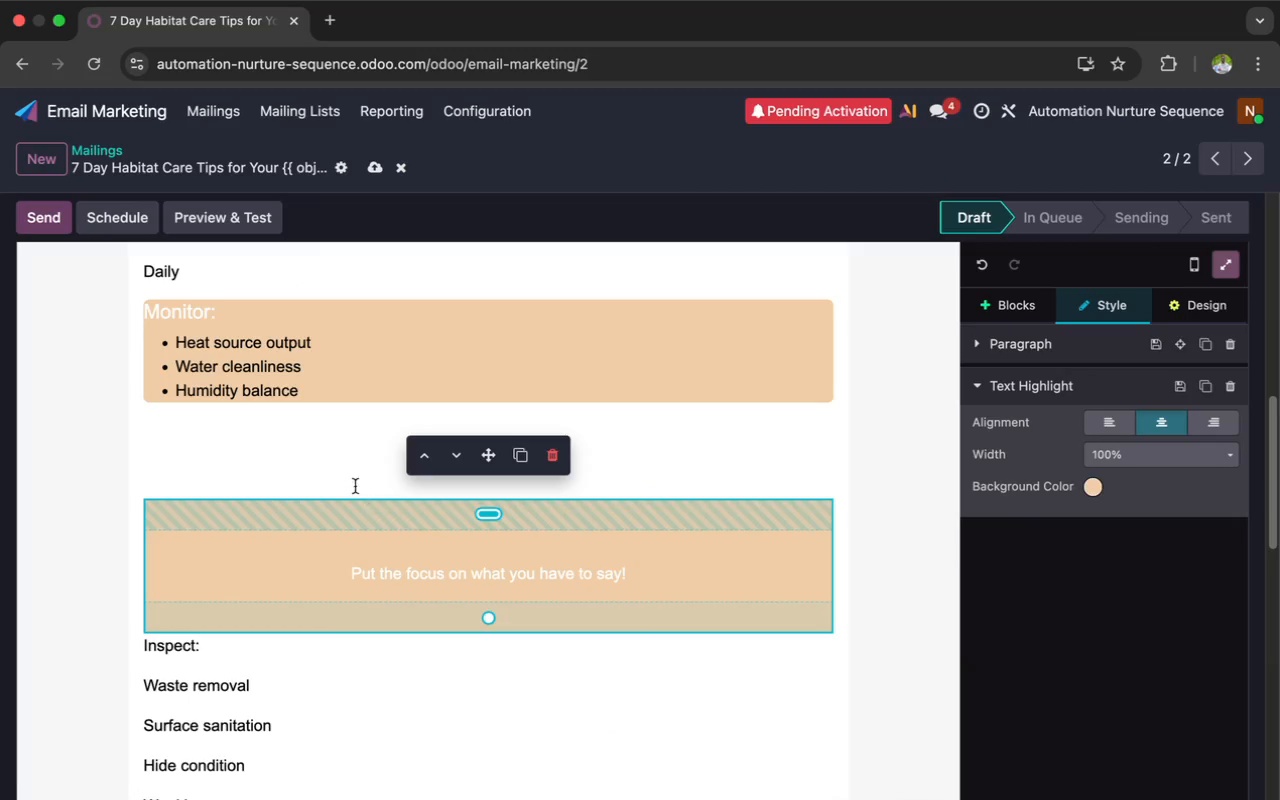 
left_click([334, 476])
 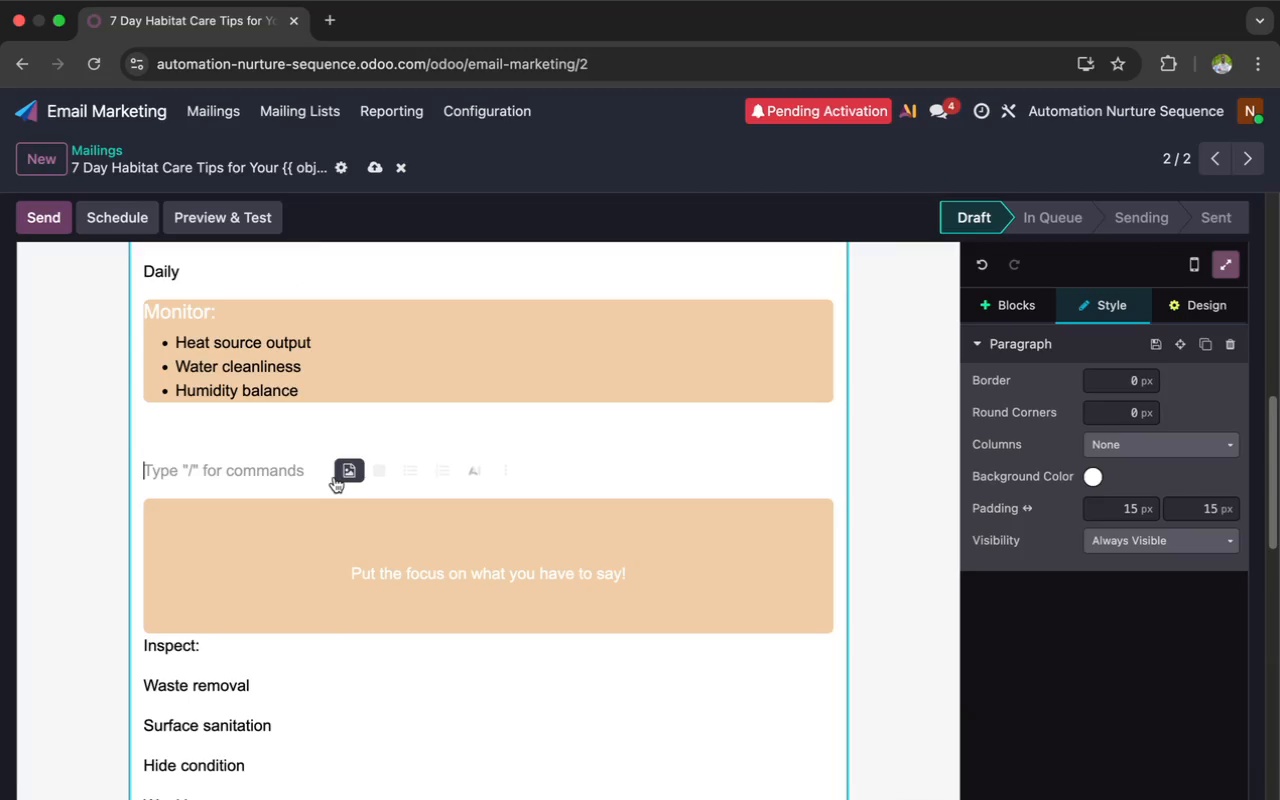 
key(Backspace)
 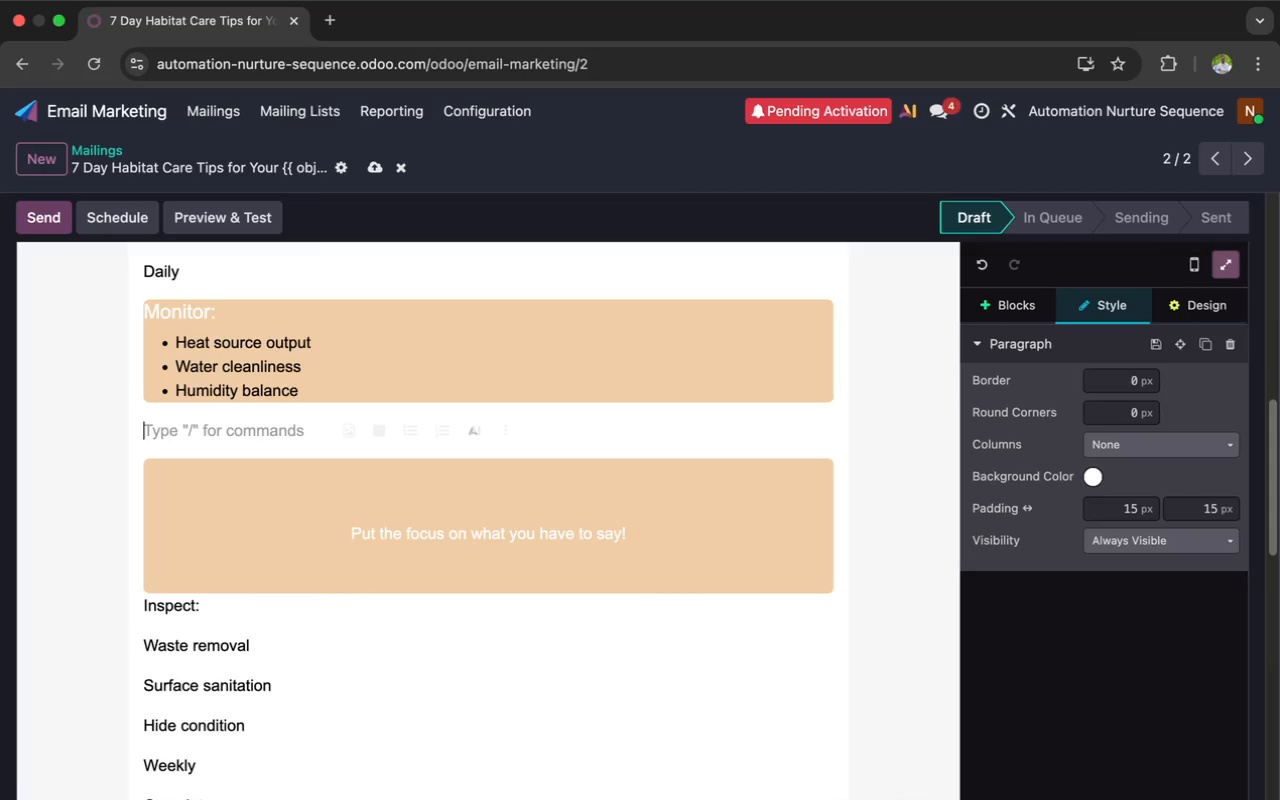 
key(Meta+V)
 